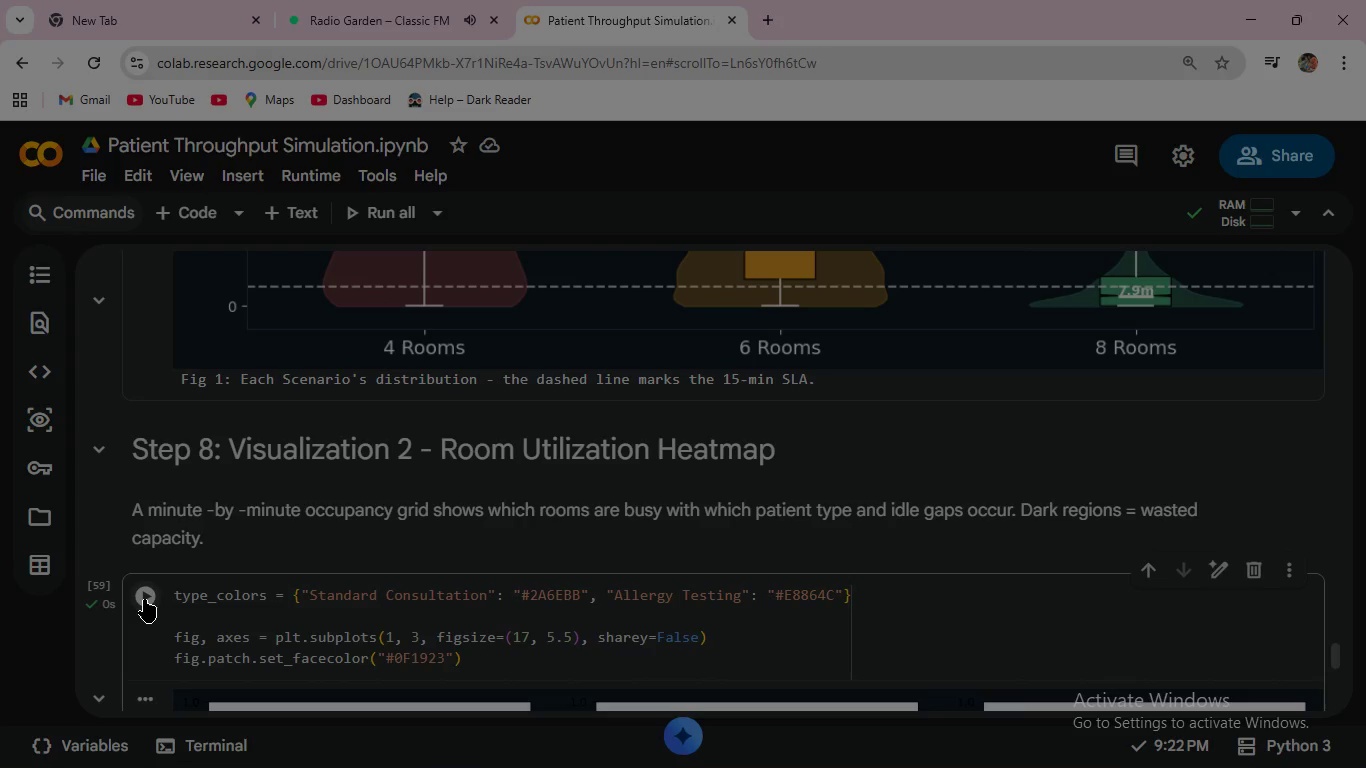 
scroll: coordinate [144, 599], scroll_direction: up, amount: 1.0
 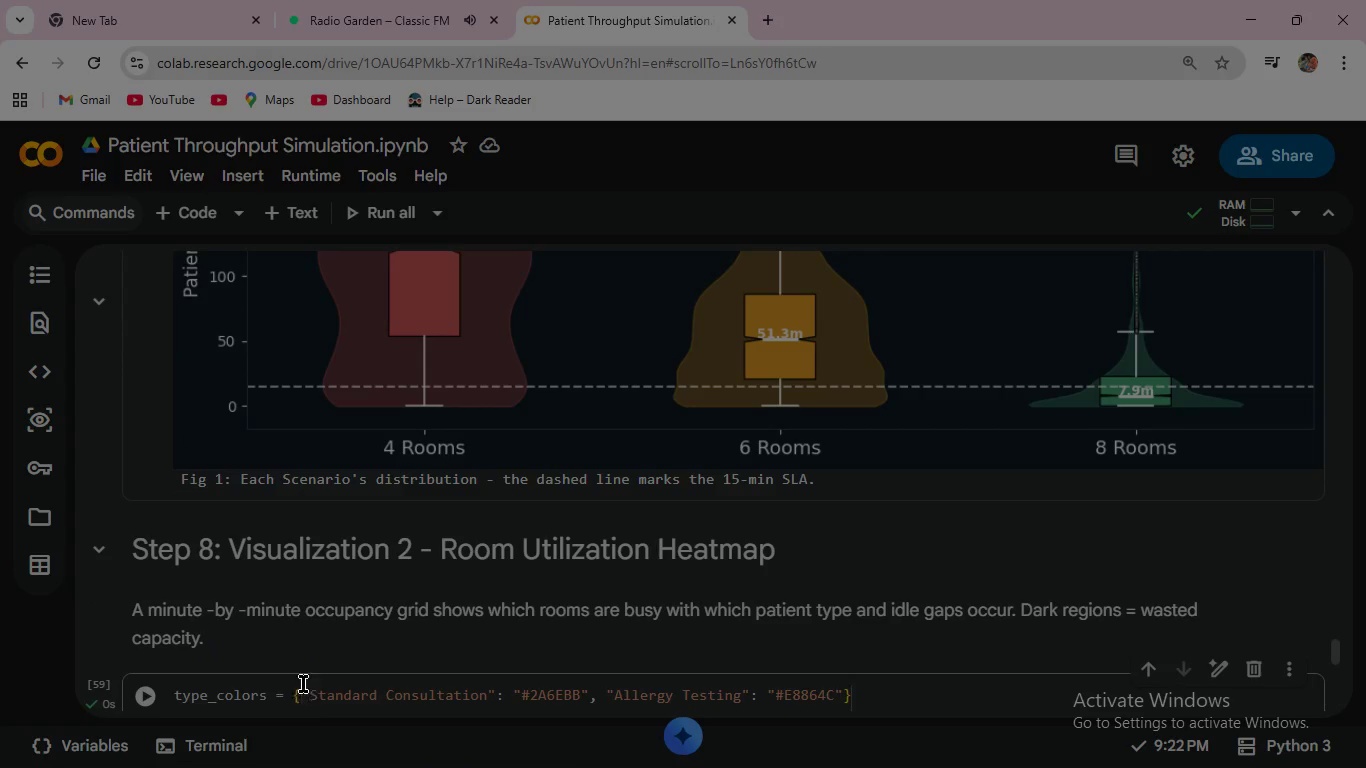 
scroll: coordinate [303, 681], scroll_direction: down, amount: 3.0
 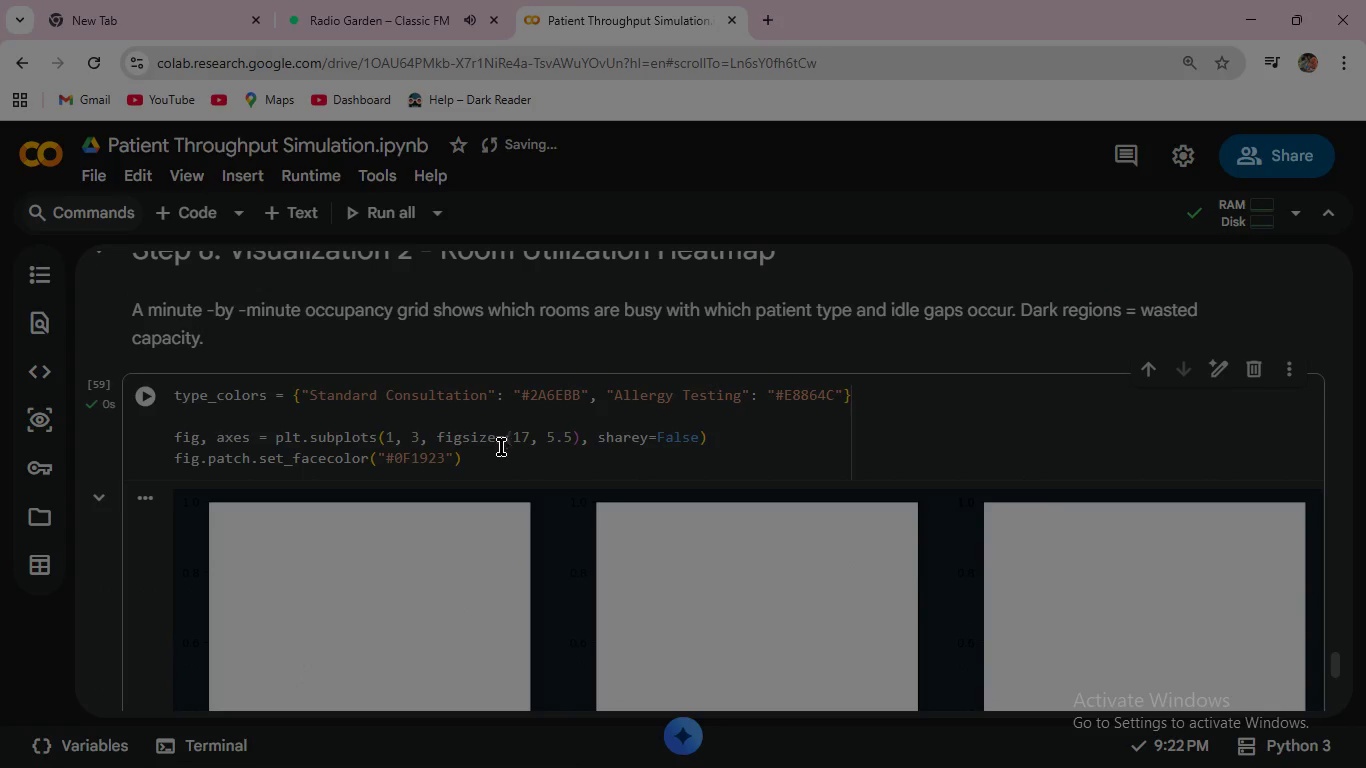 
left_click([500, 458])
 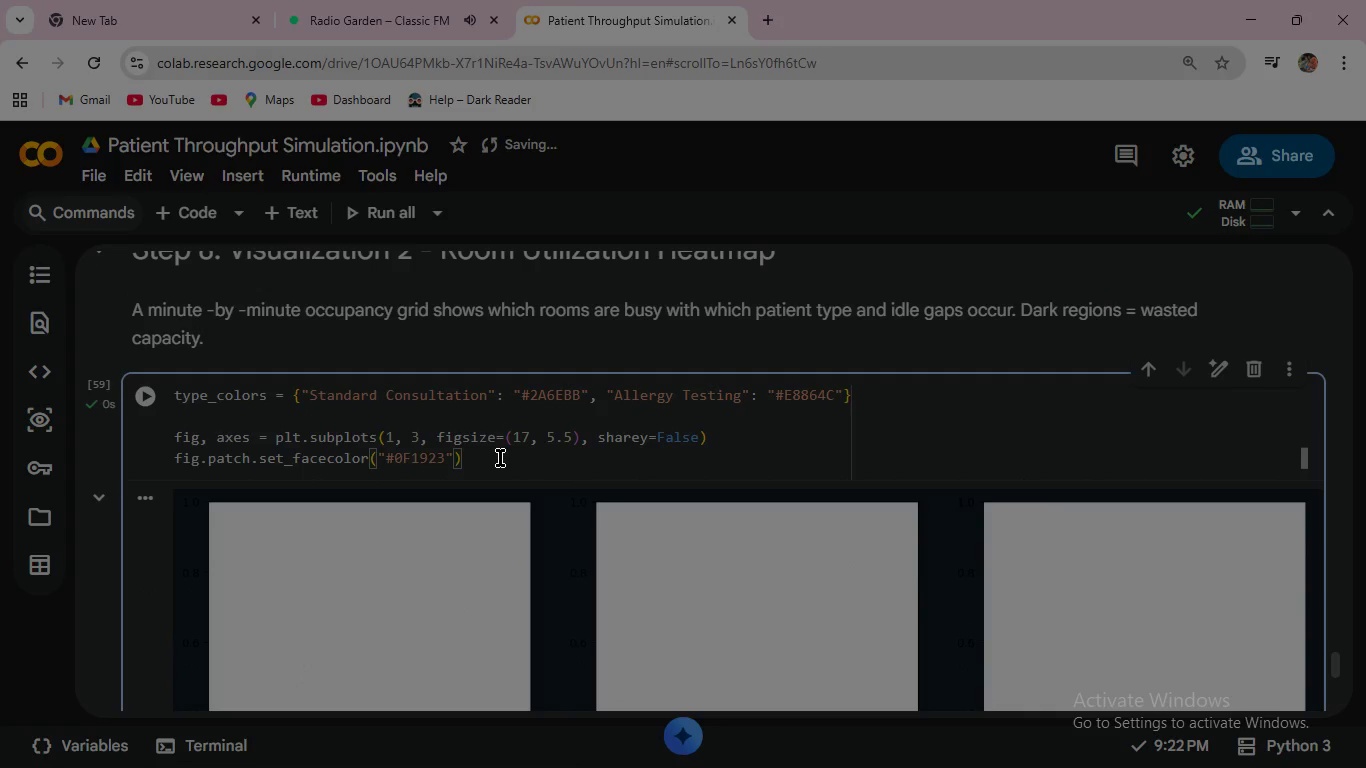 
left_click([500, 458])
 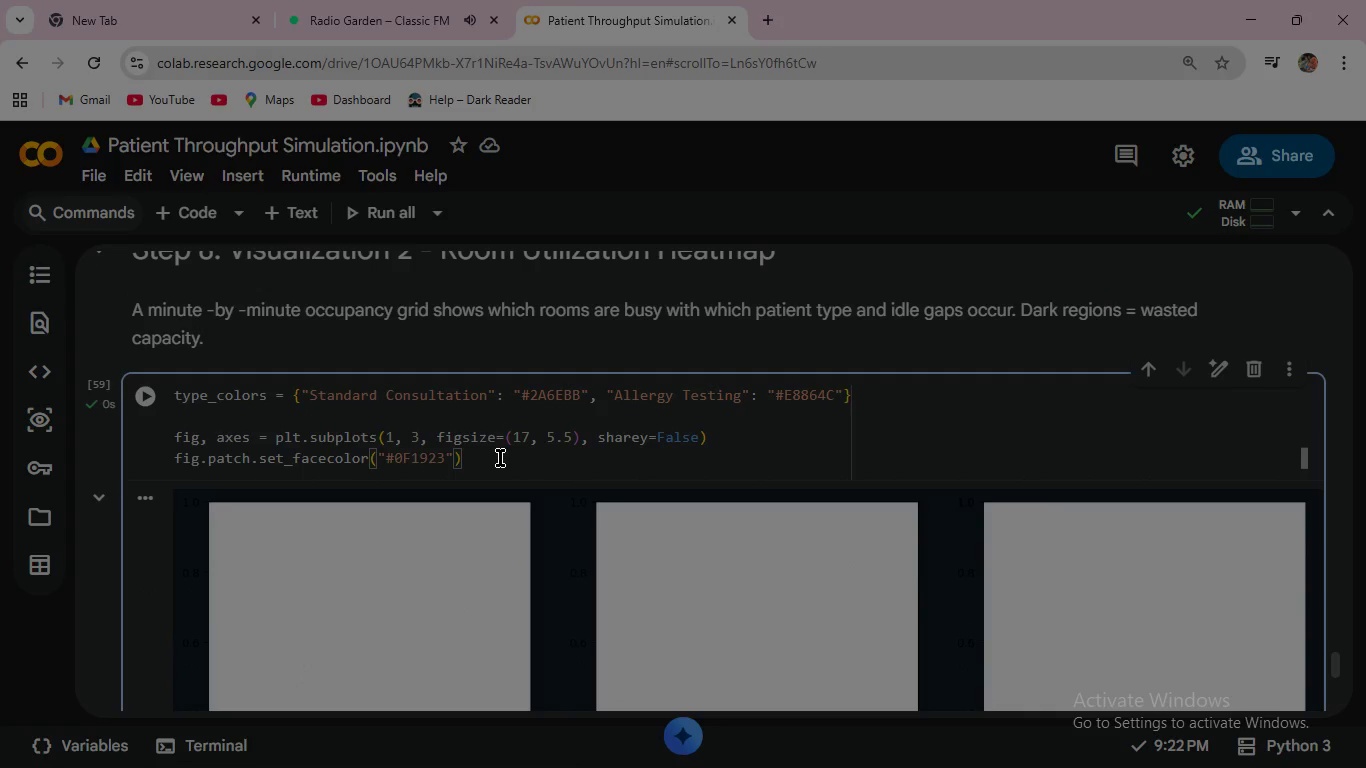 
key(Enter)
 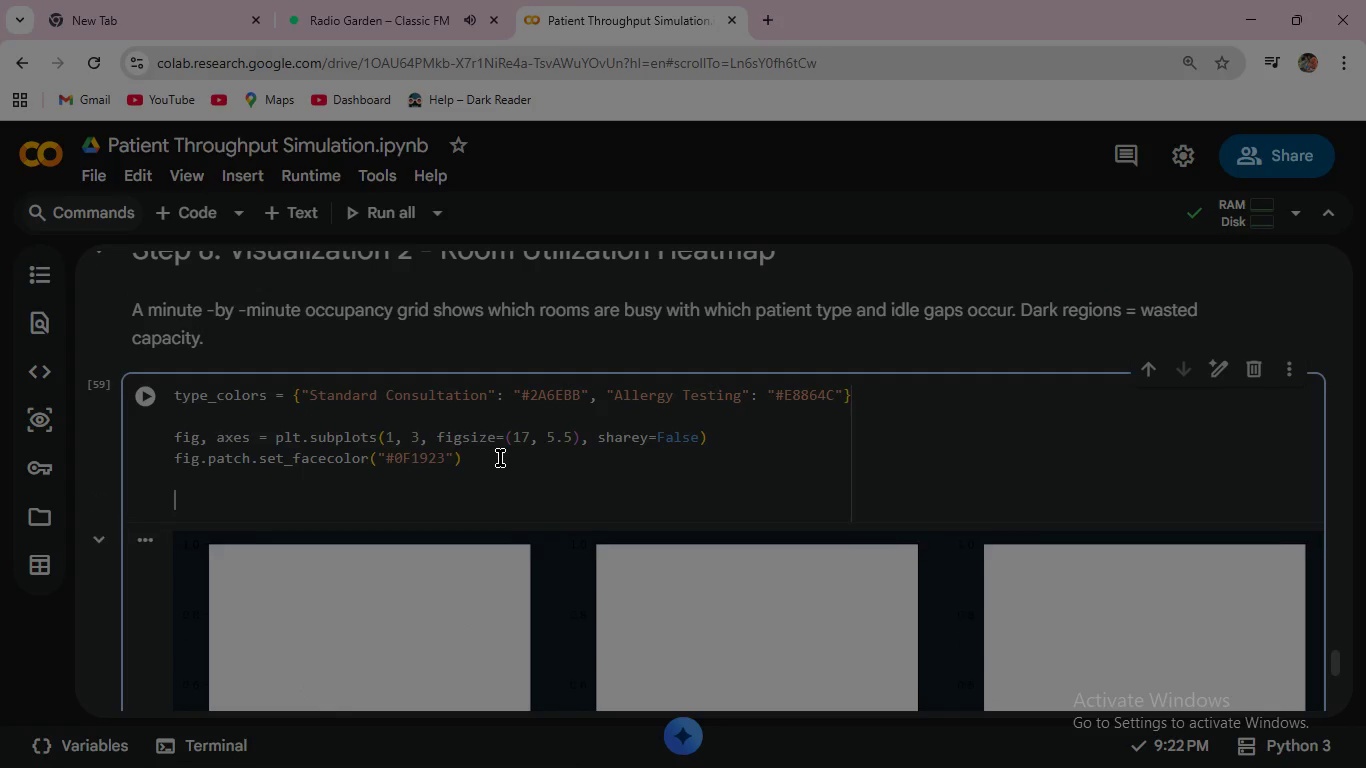 
key(Enter)
 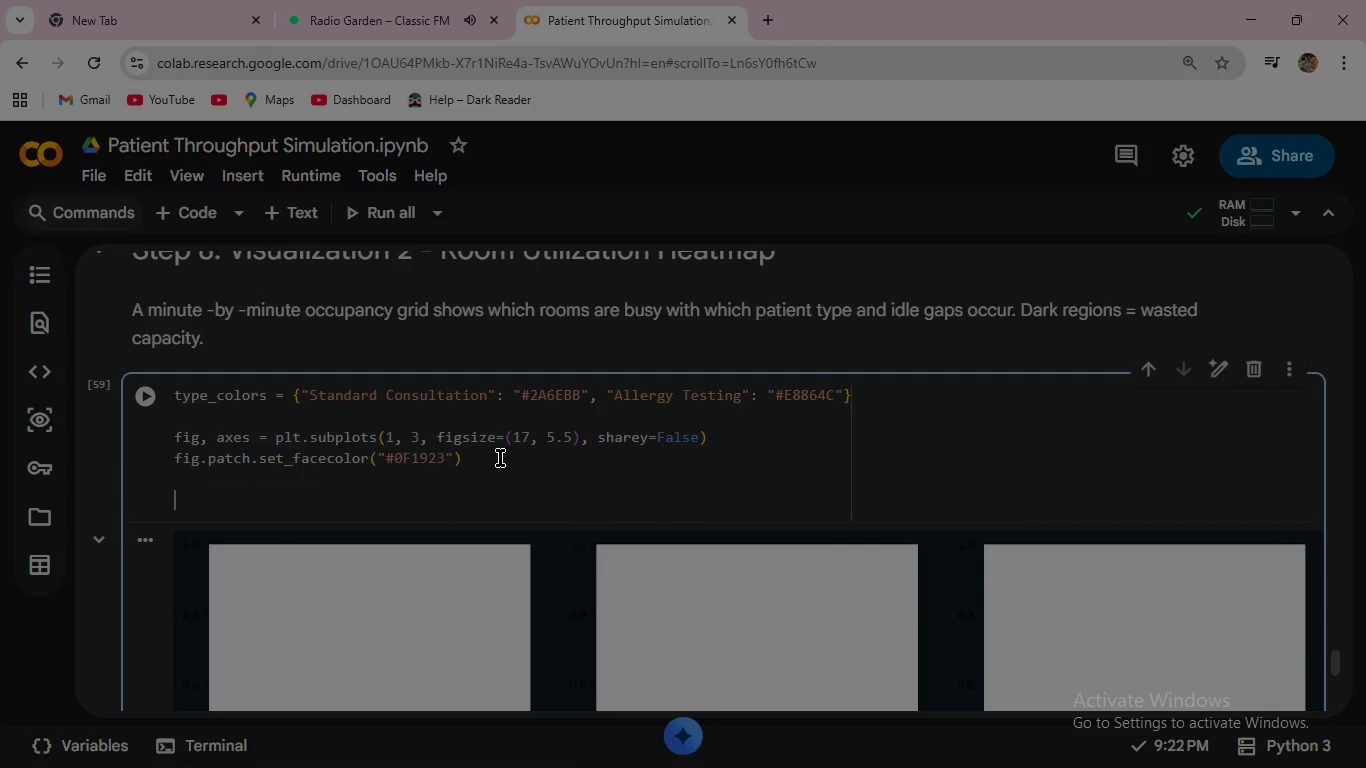 
type(for ax, n_rooms in zip(axes, R)
 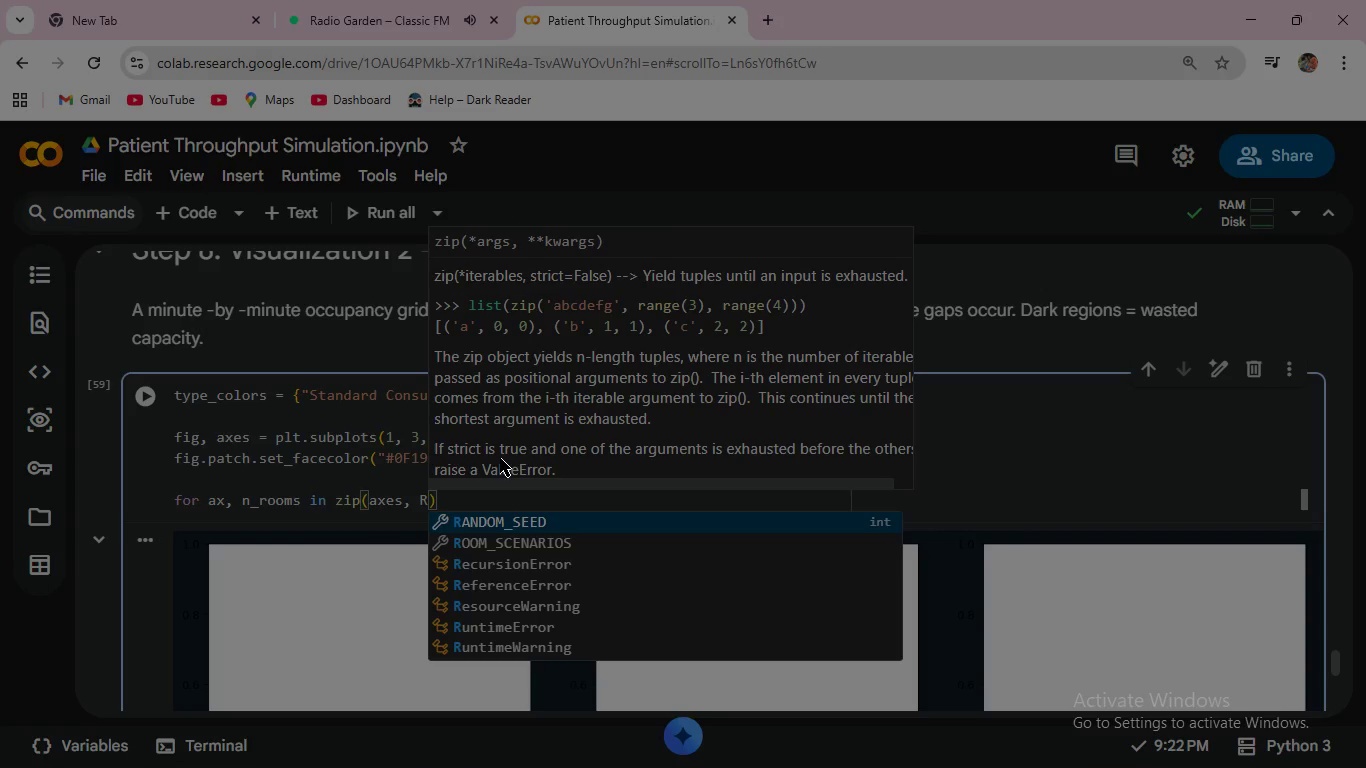 
key(ArrowDown)
 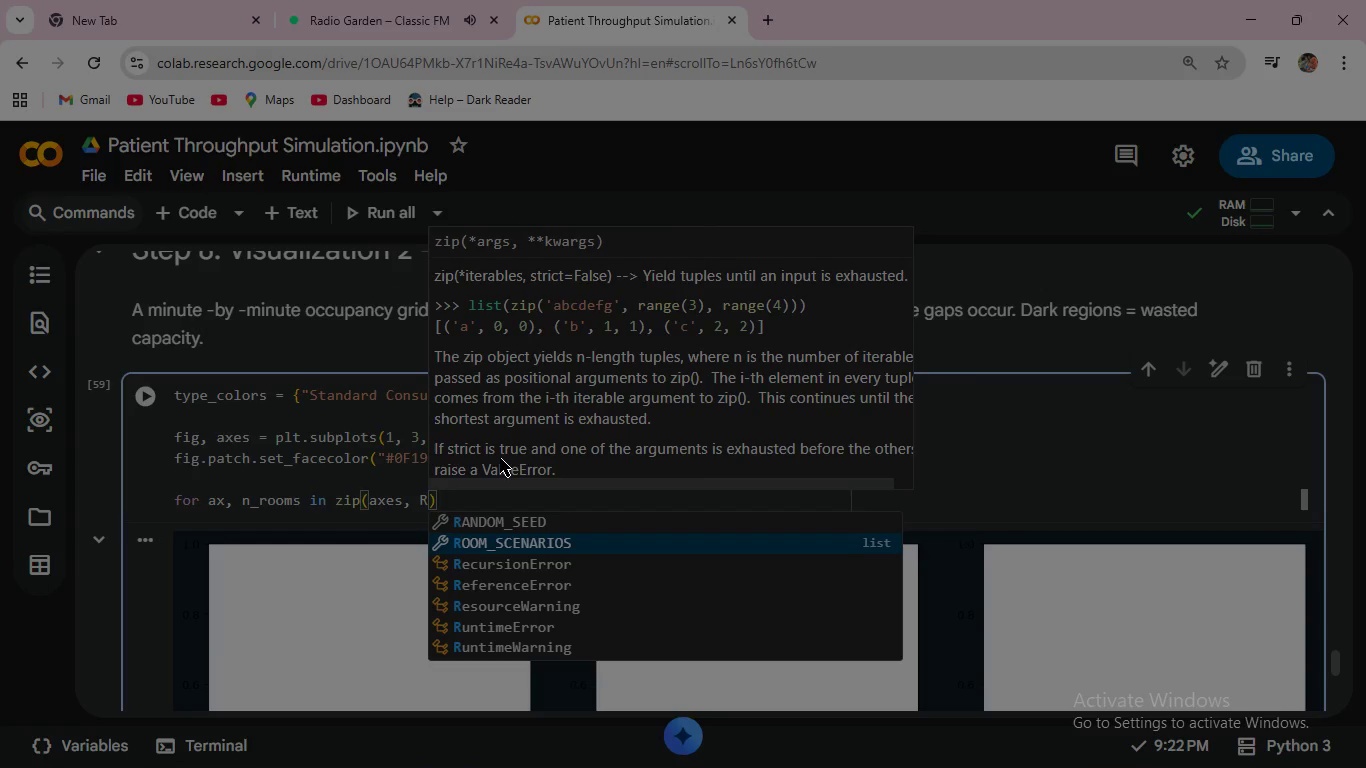 
key(Enter)
 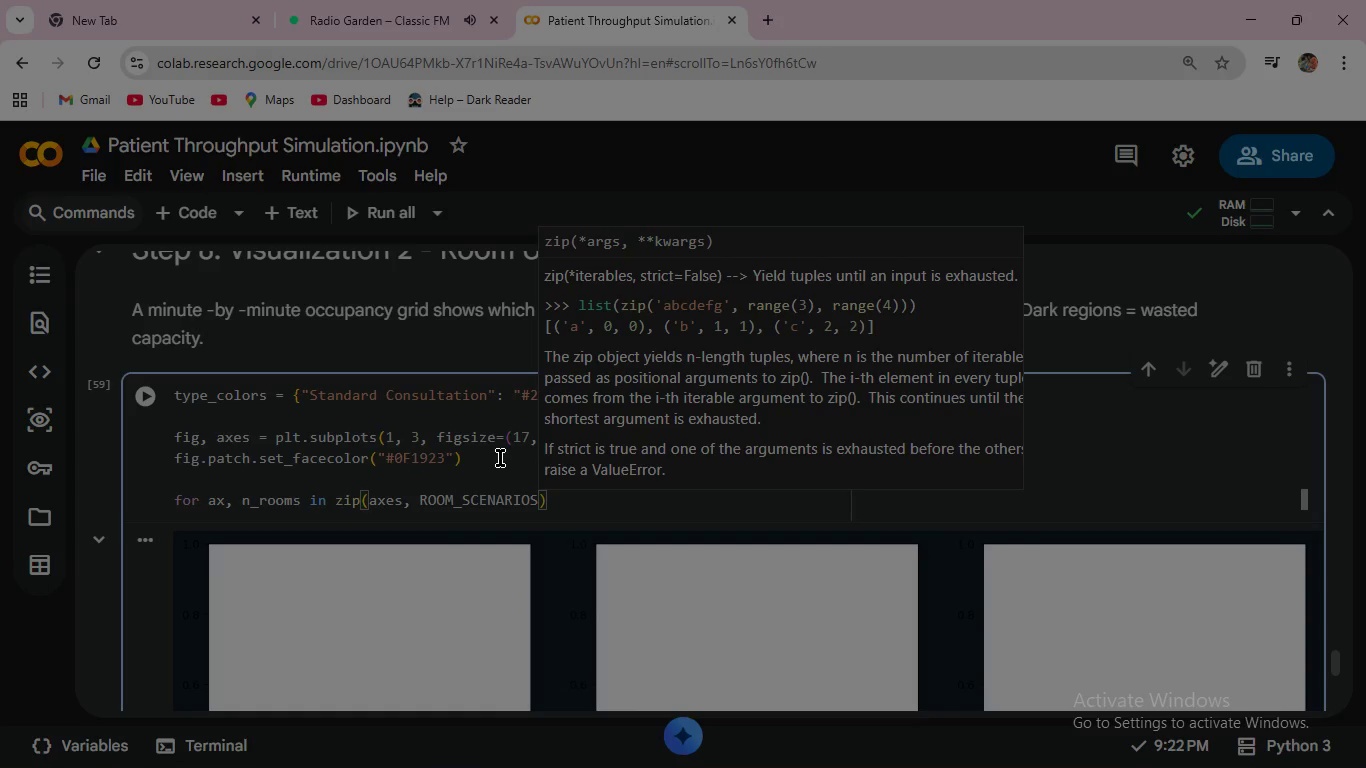 
key(ArrowRight)
 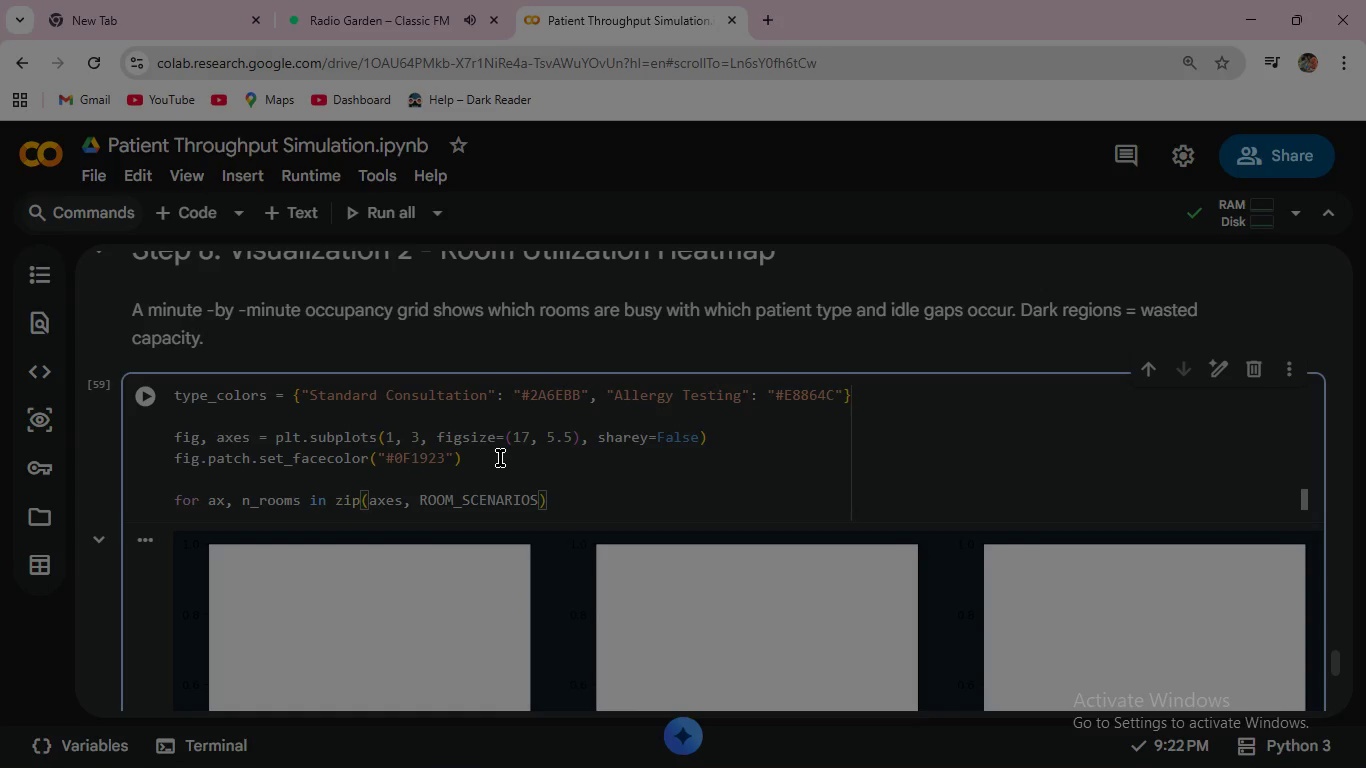 
key(Shift+Semicolon)
 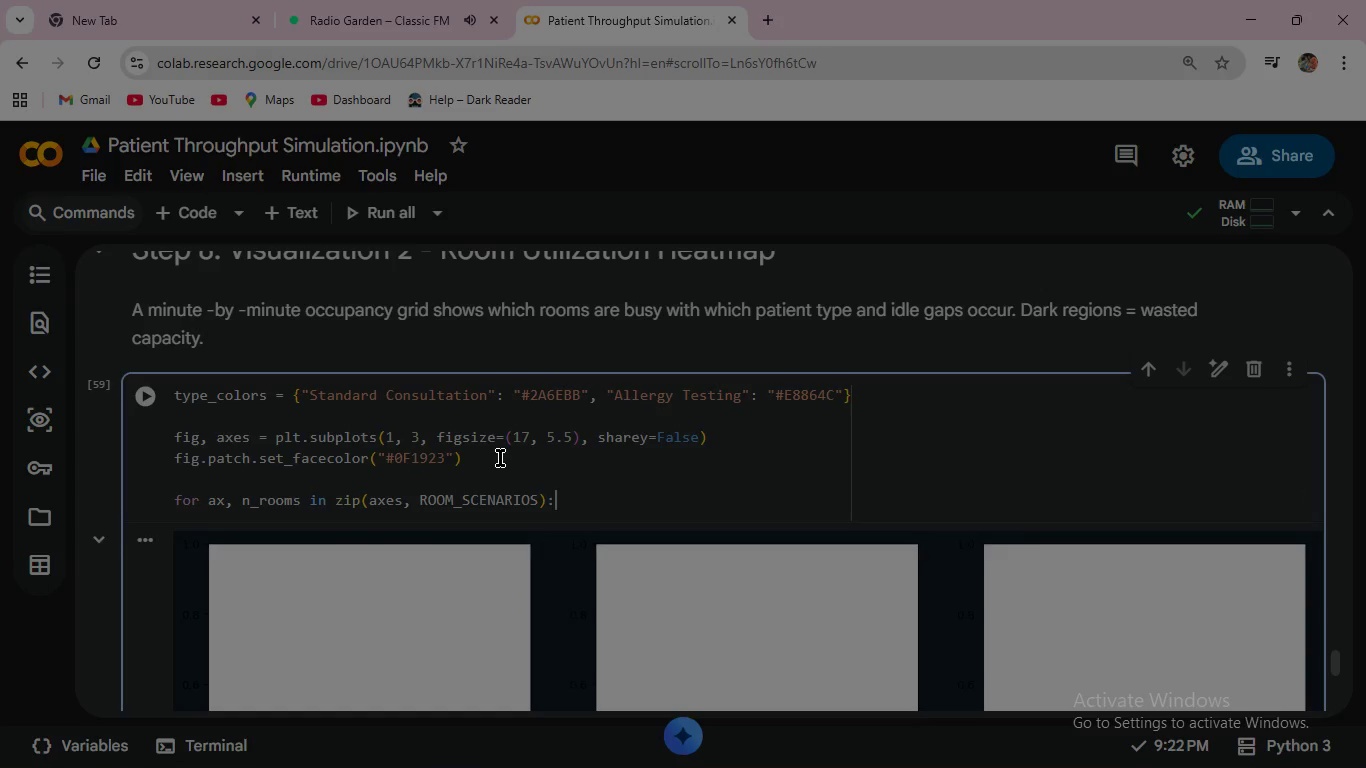 
key(Enter)
 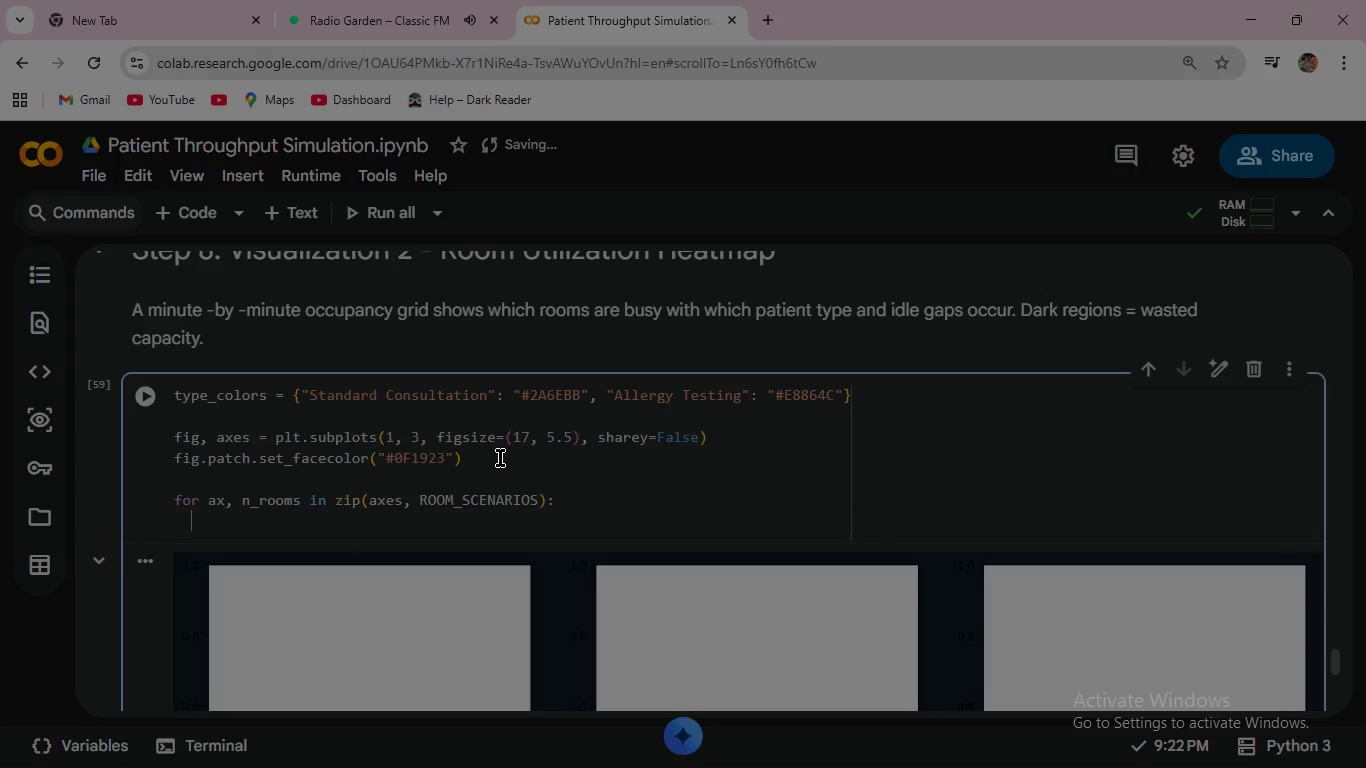 
type(a)
key(Backspace)
type(  ax.set_a)
 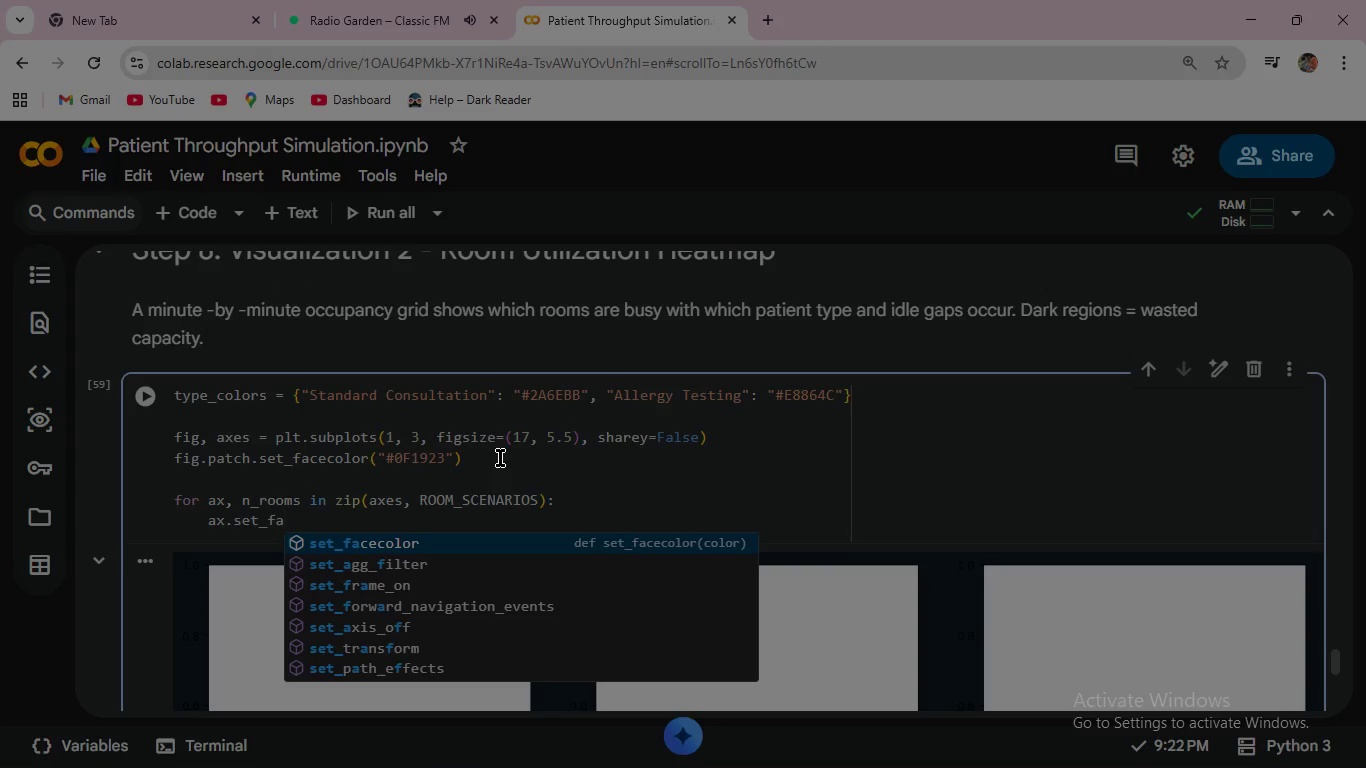 
 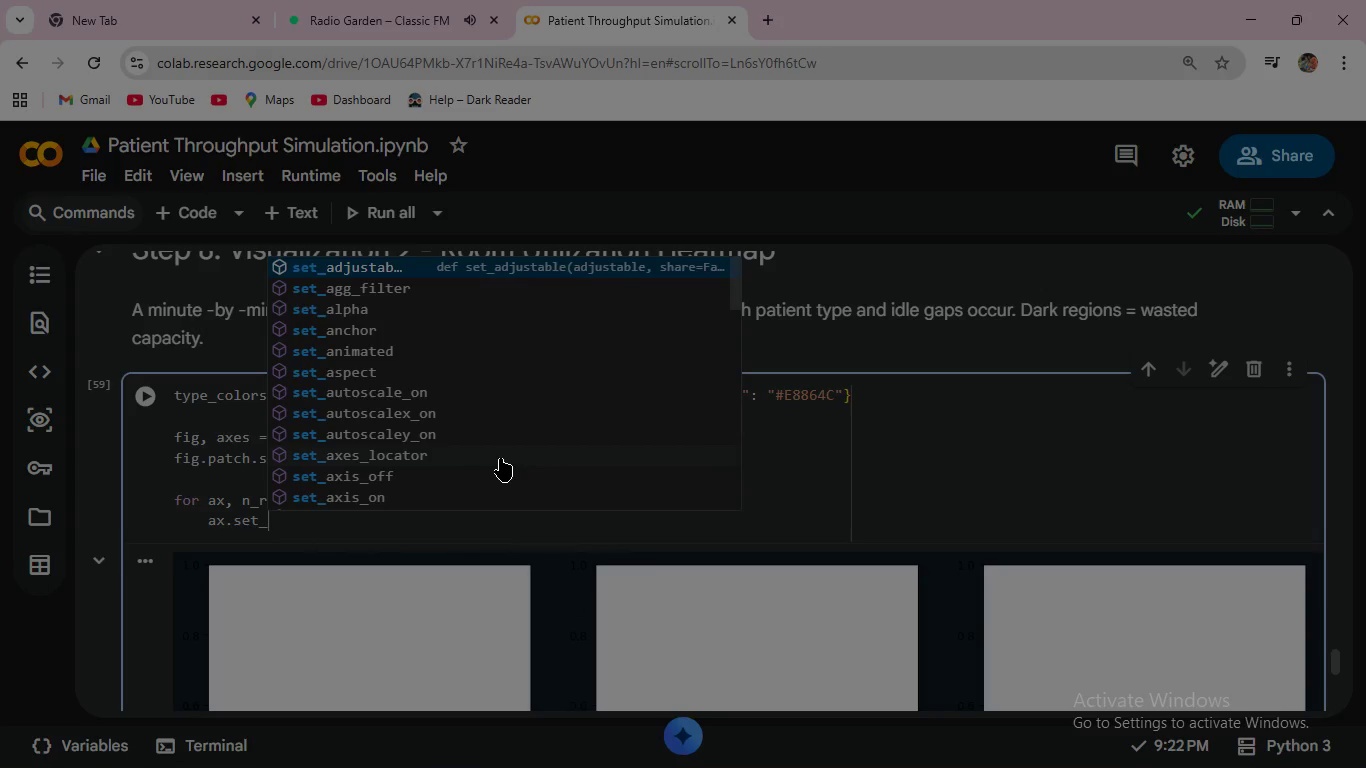 
hold_key(key=F, duration=8.81)
 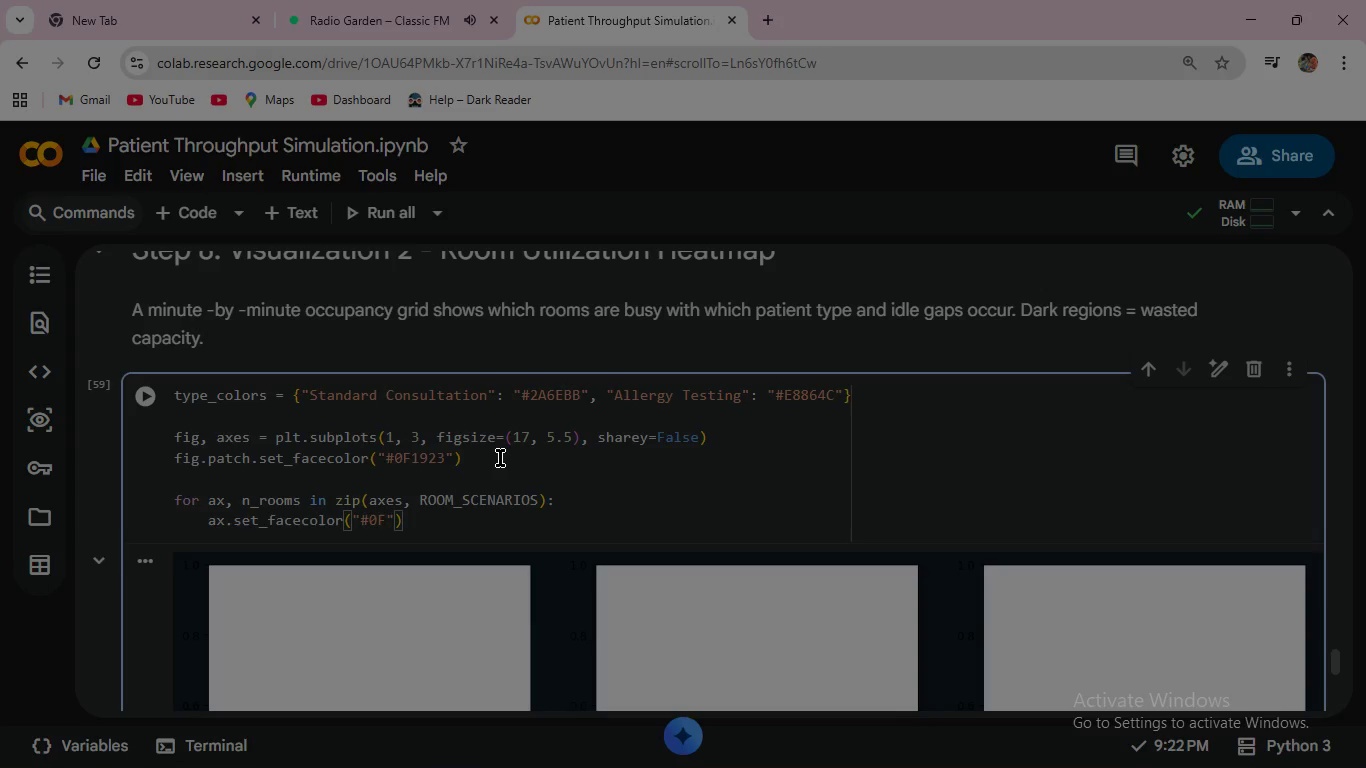 
key(Enter)
 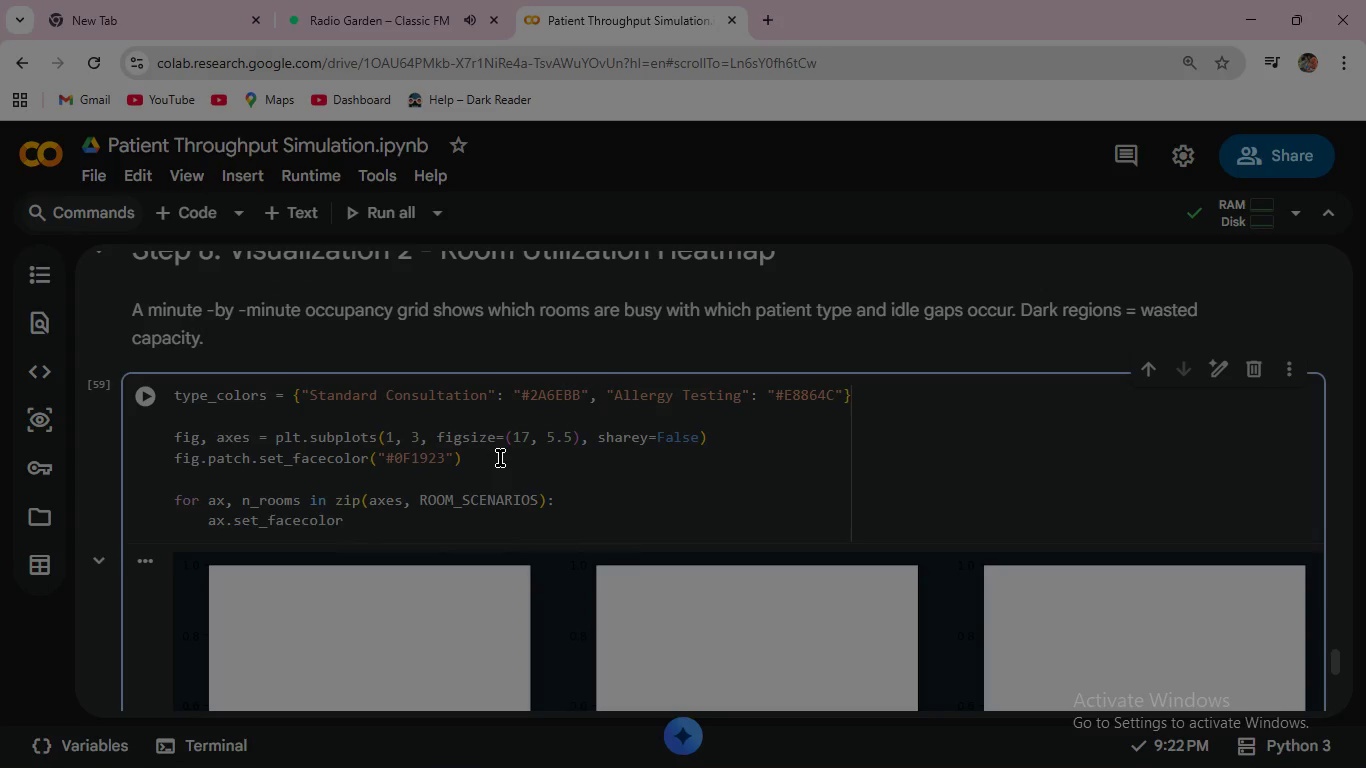 
type(("#01923)
 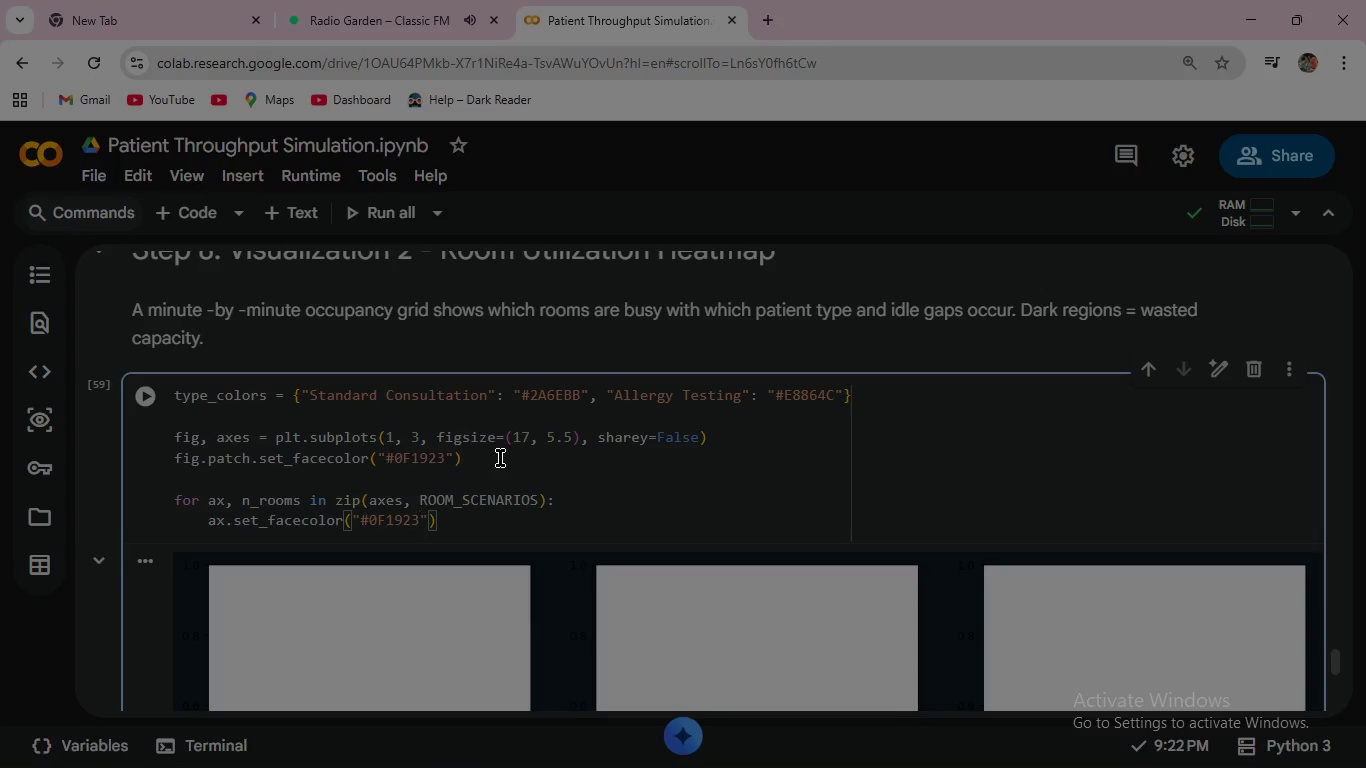 
key(ArrowRight)
 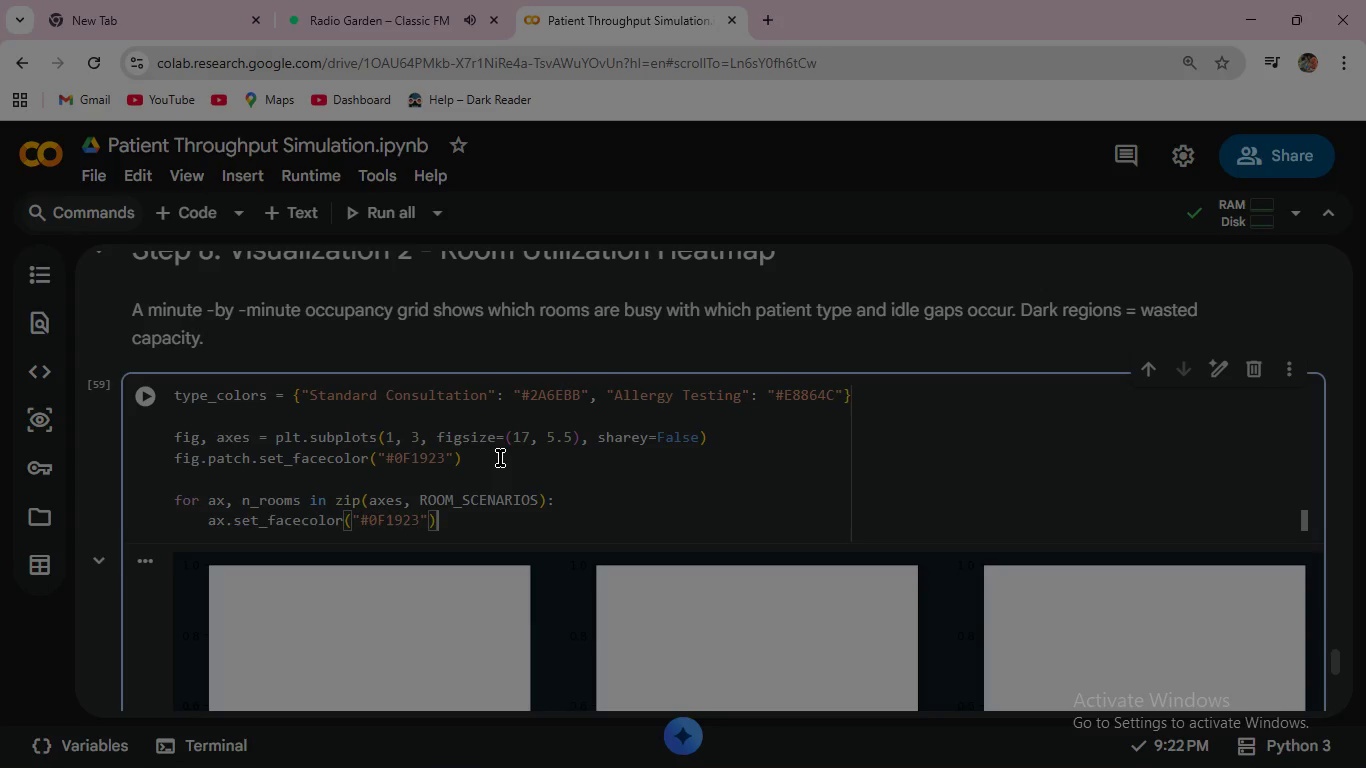 
key(ArrowRight)
 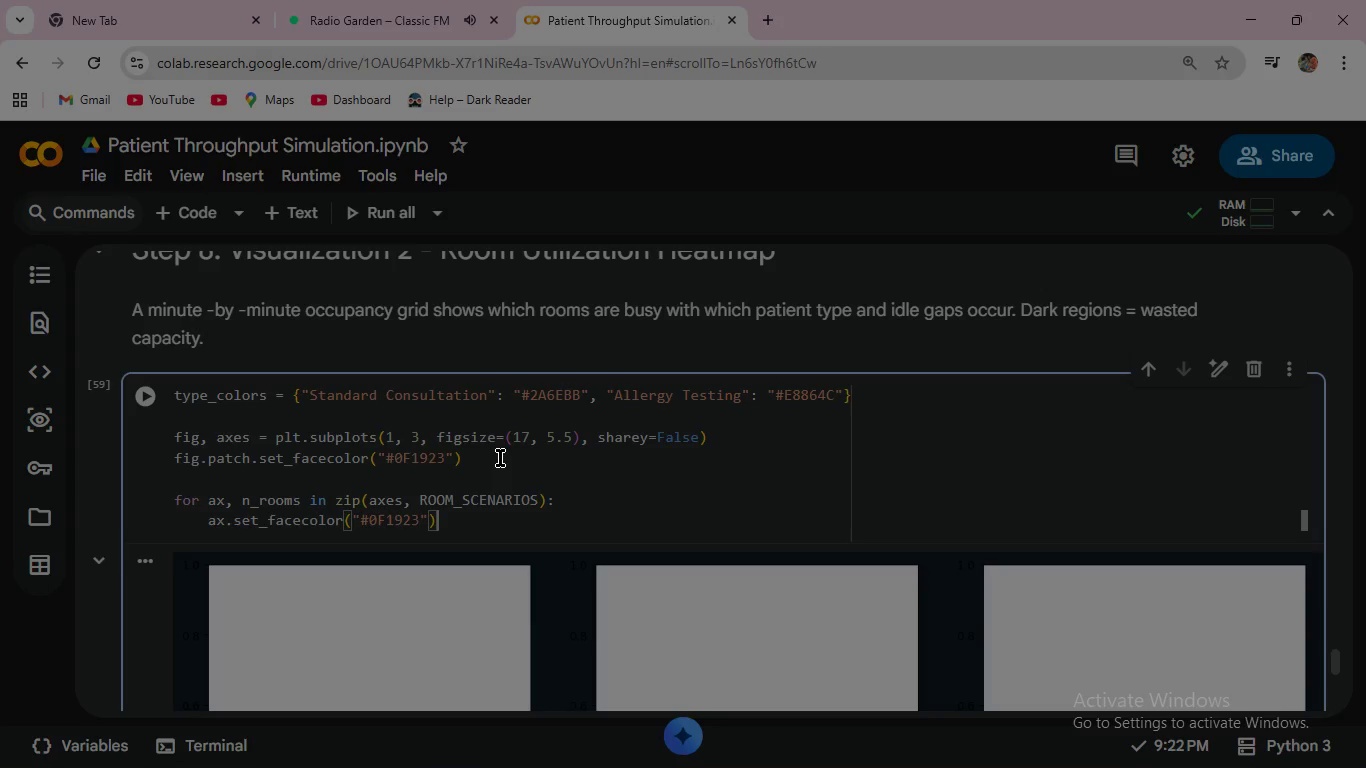 
key(Enter)
 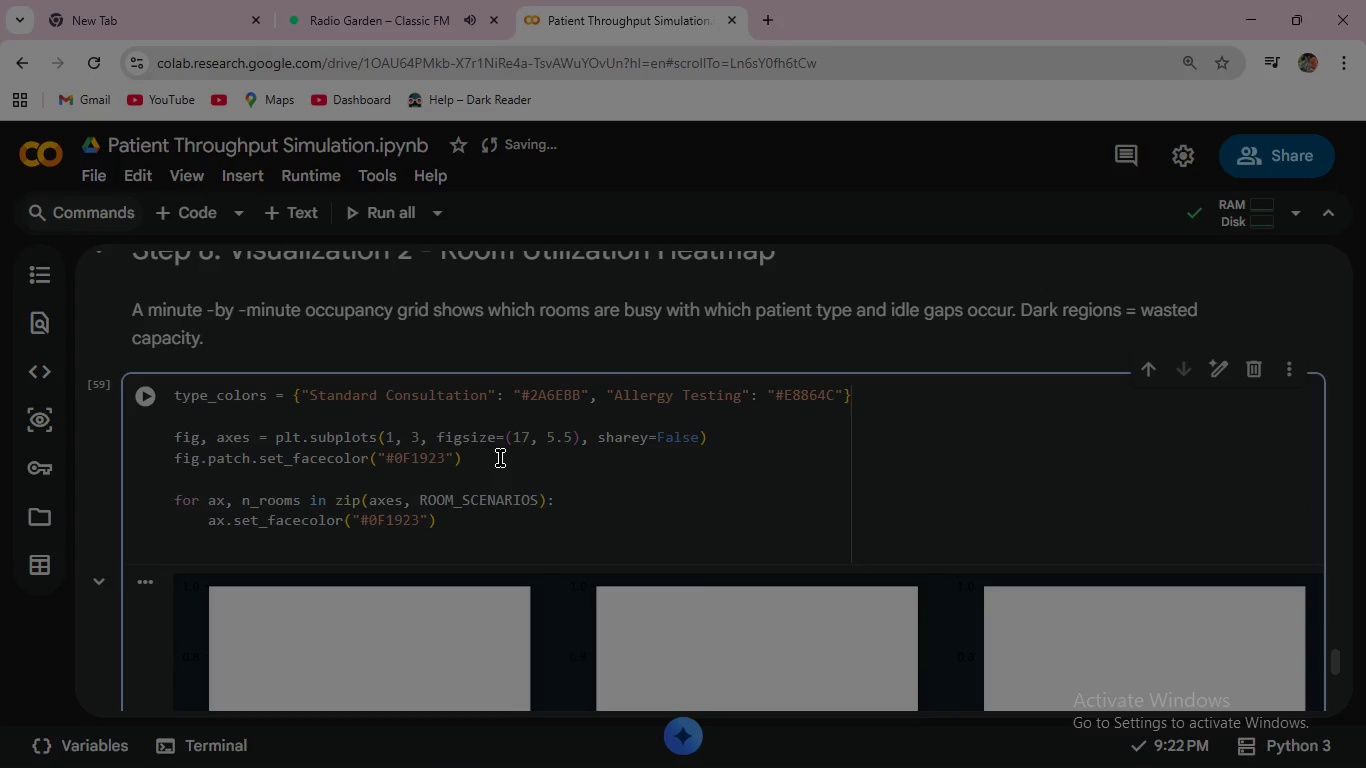 
type(col)
 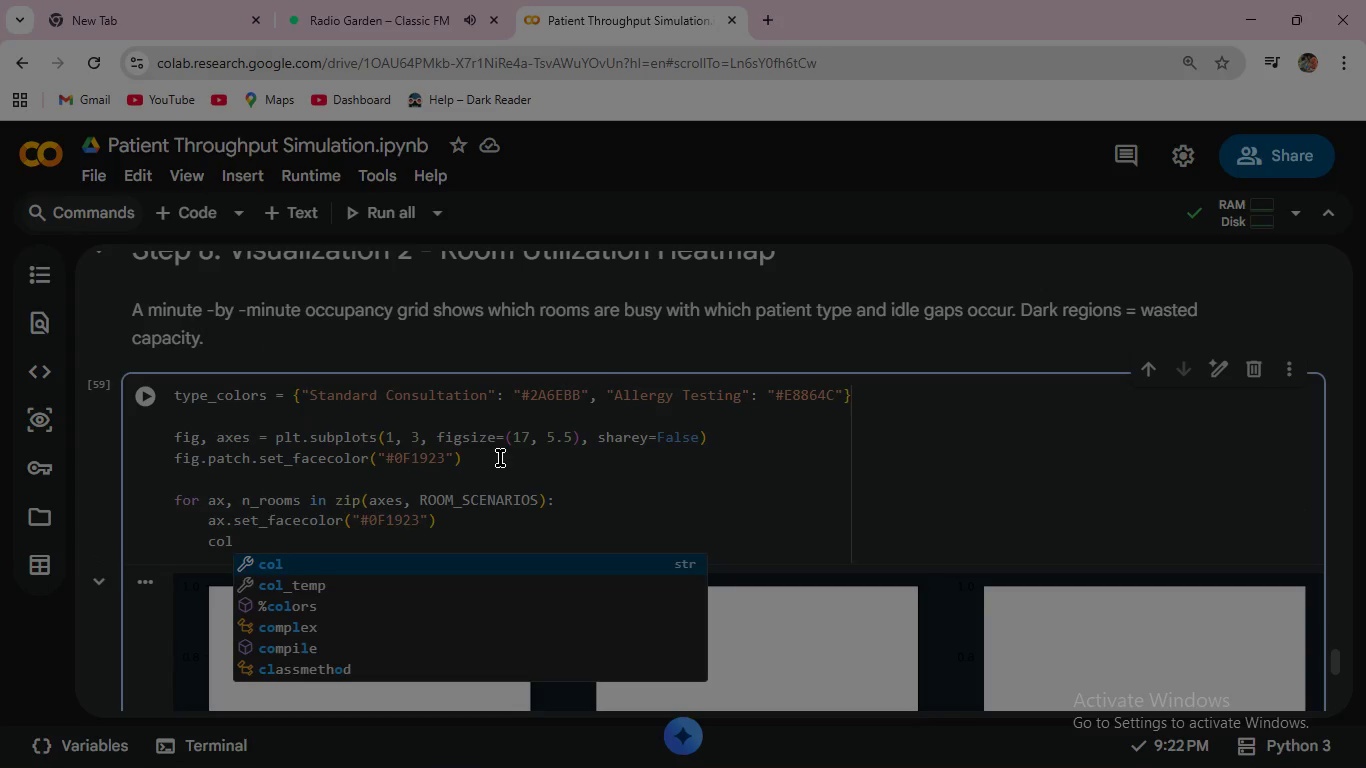 
key(ArrowDown)
 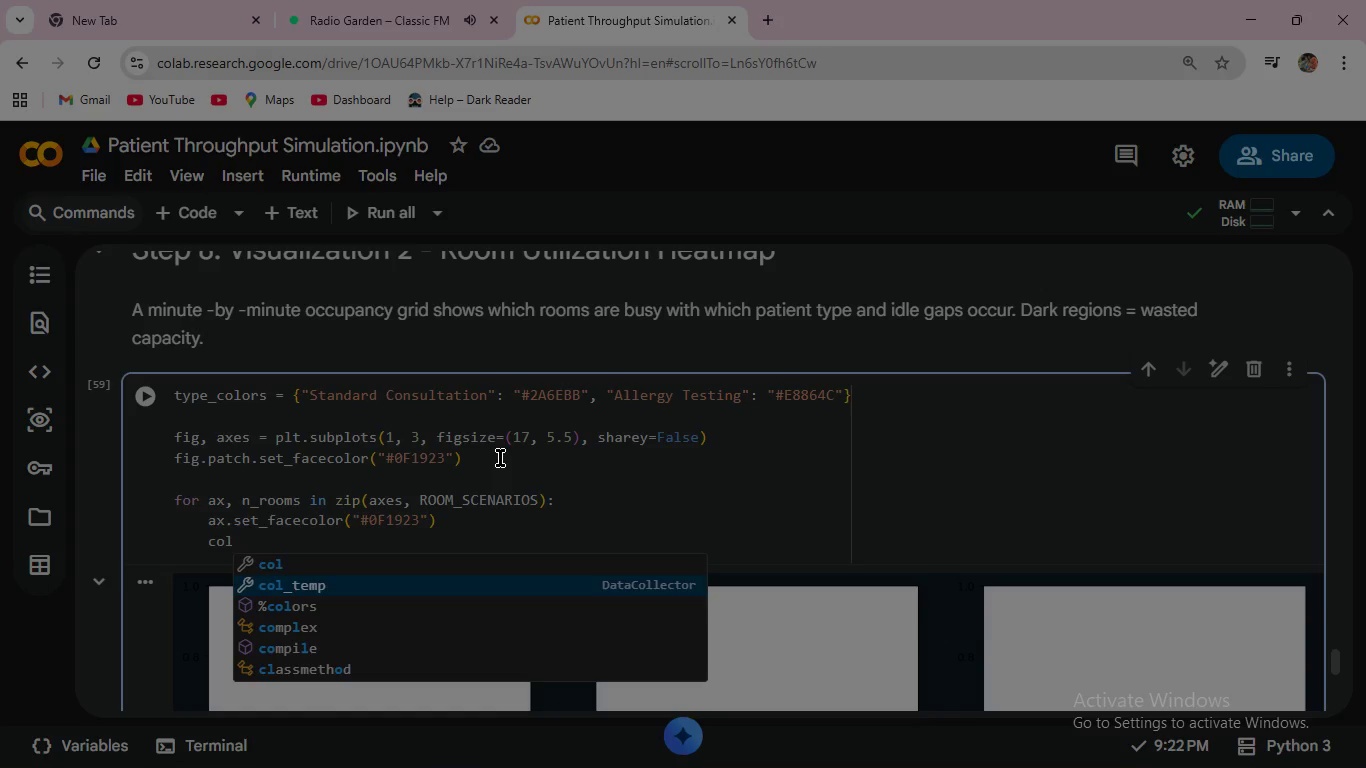 
key(Enter)
 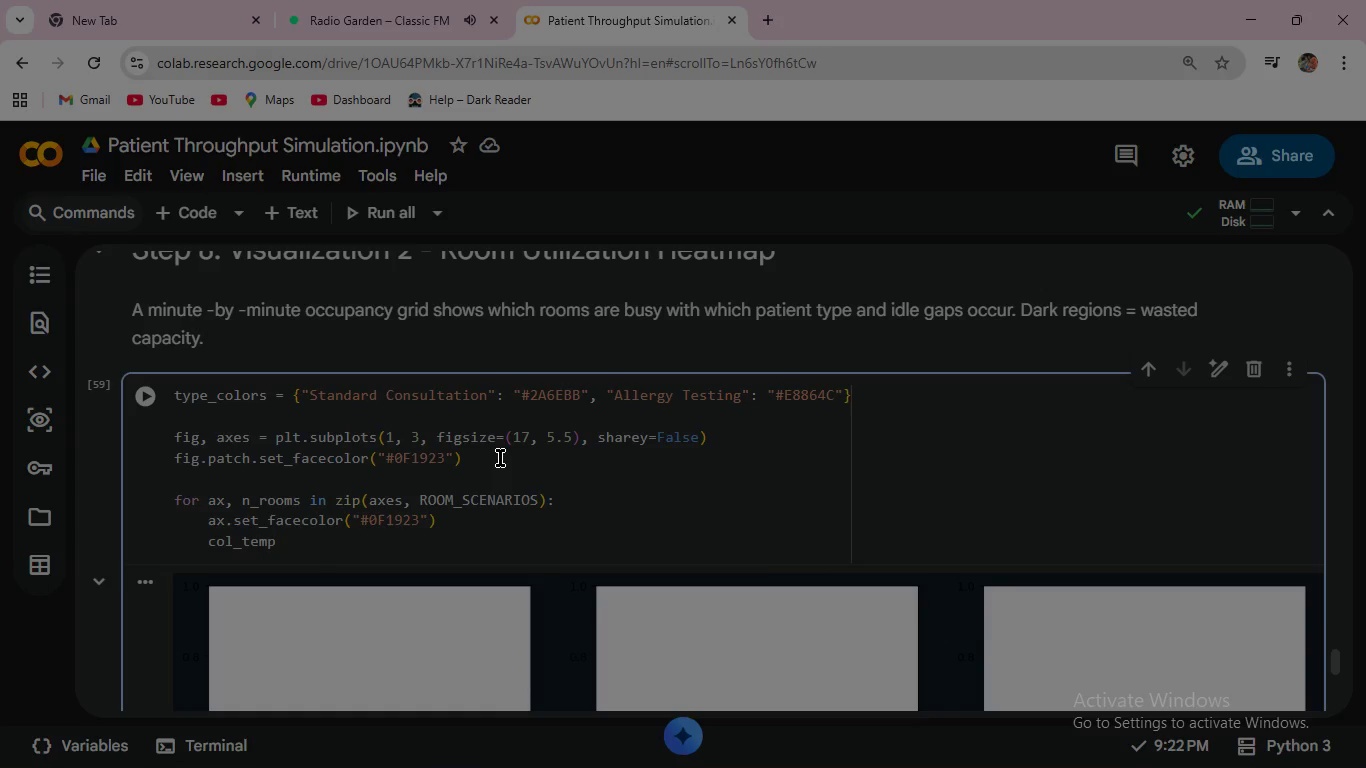 
type( = run_)
 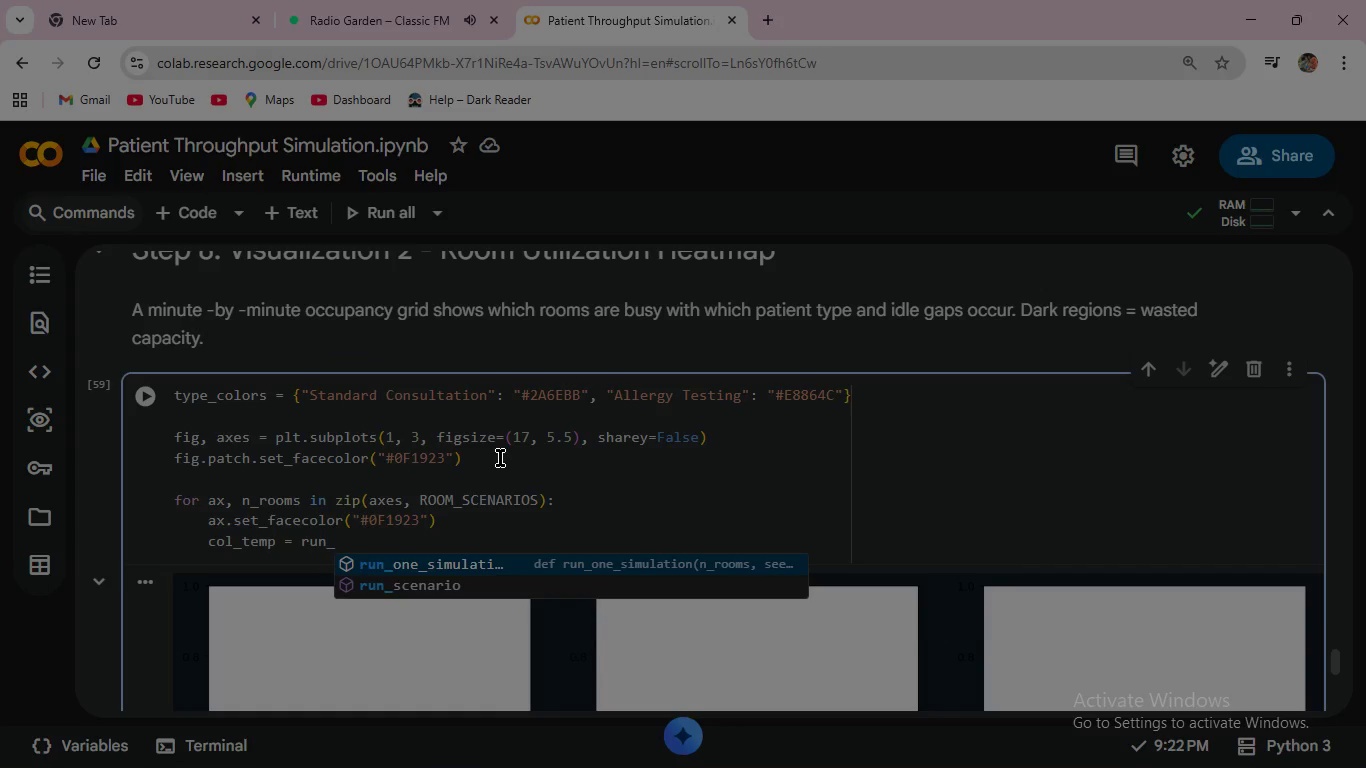 
key(Enter)
 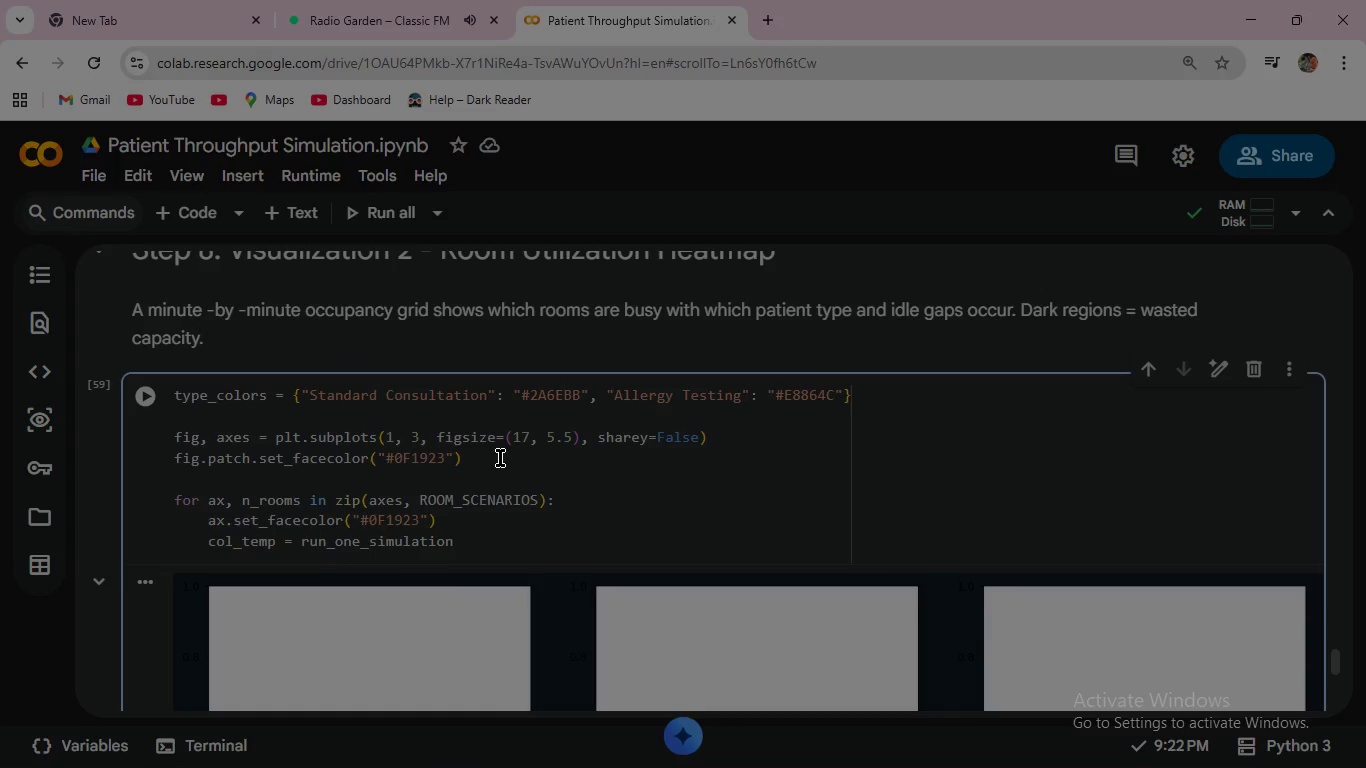 
type((n)
 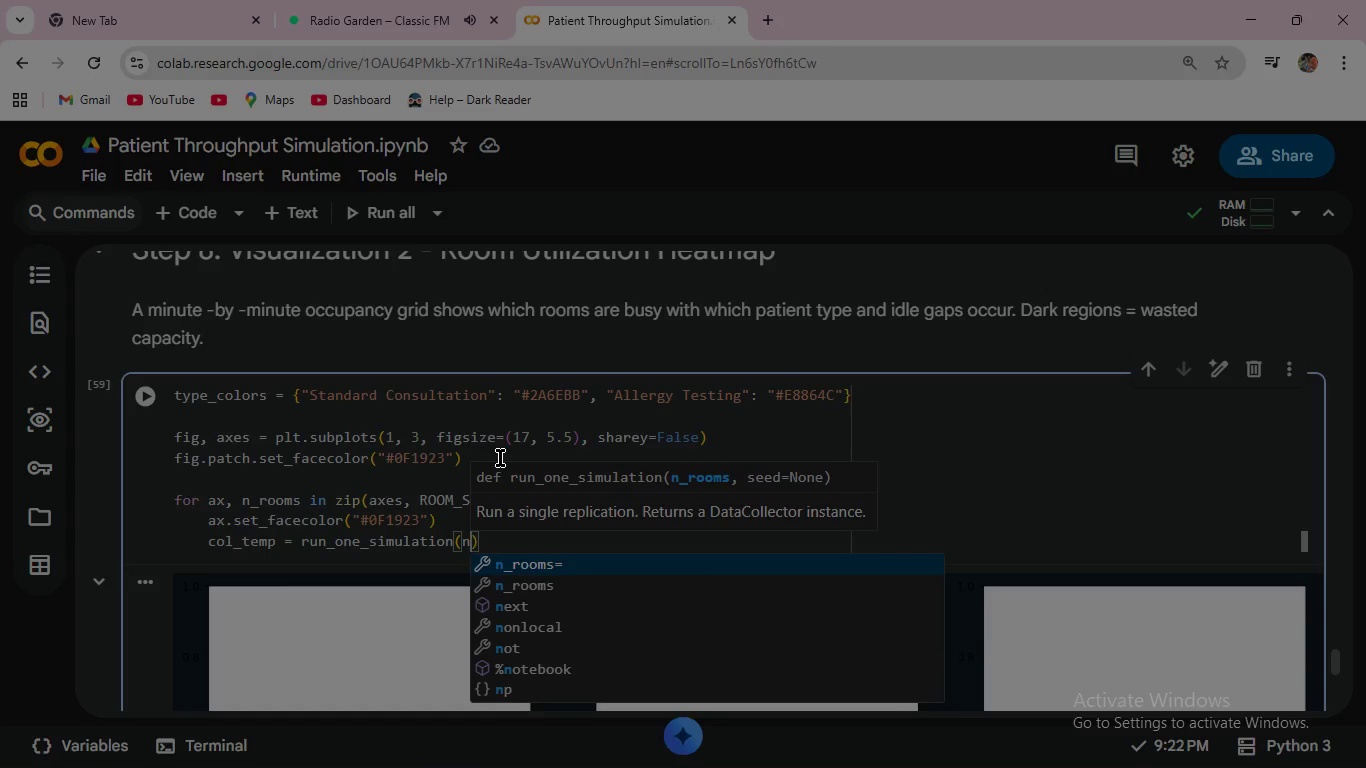 
key(ArrowDown)
 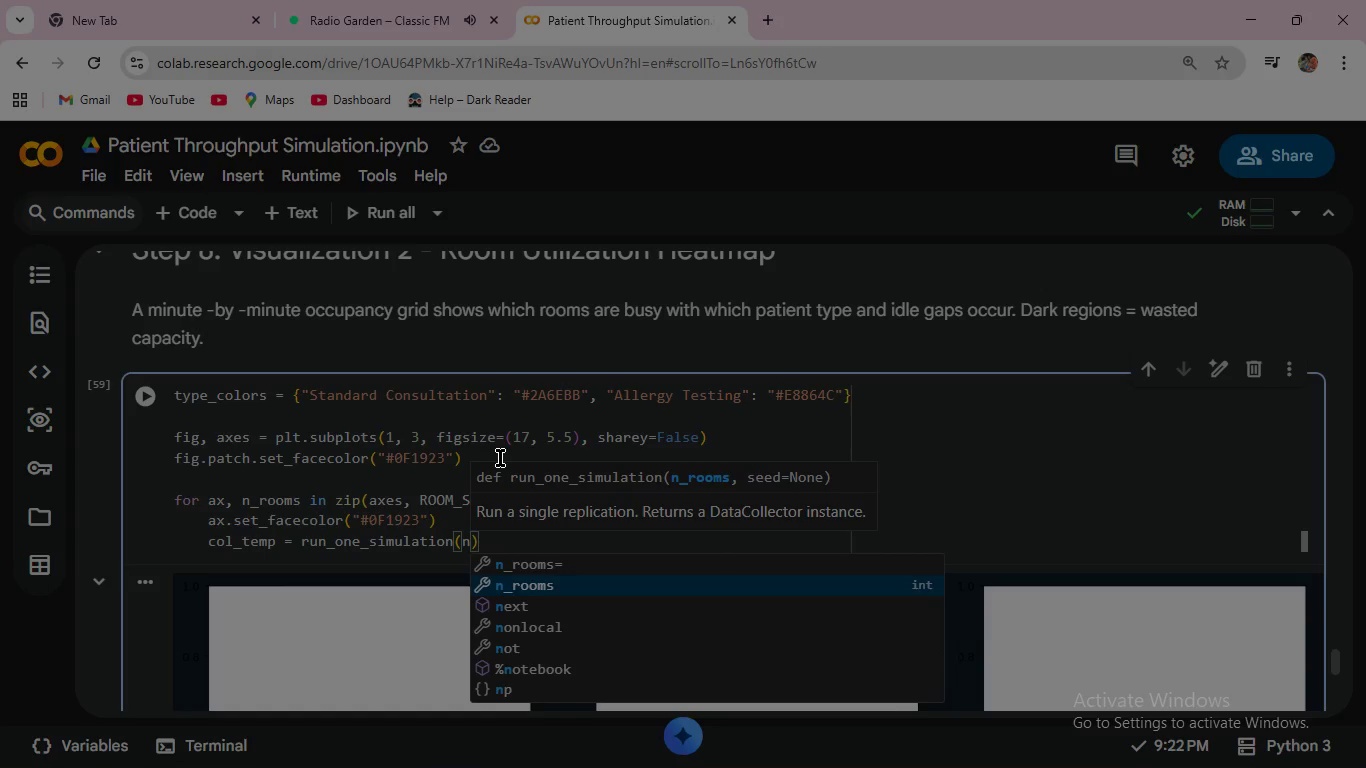 
key(Enter)
 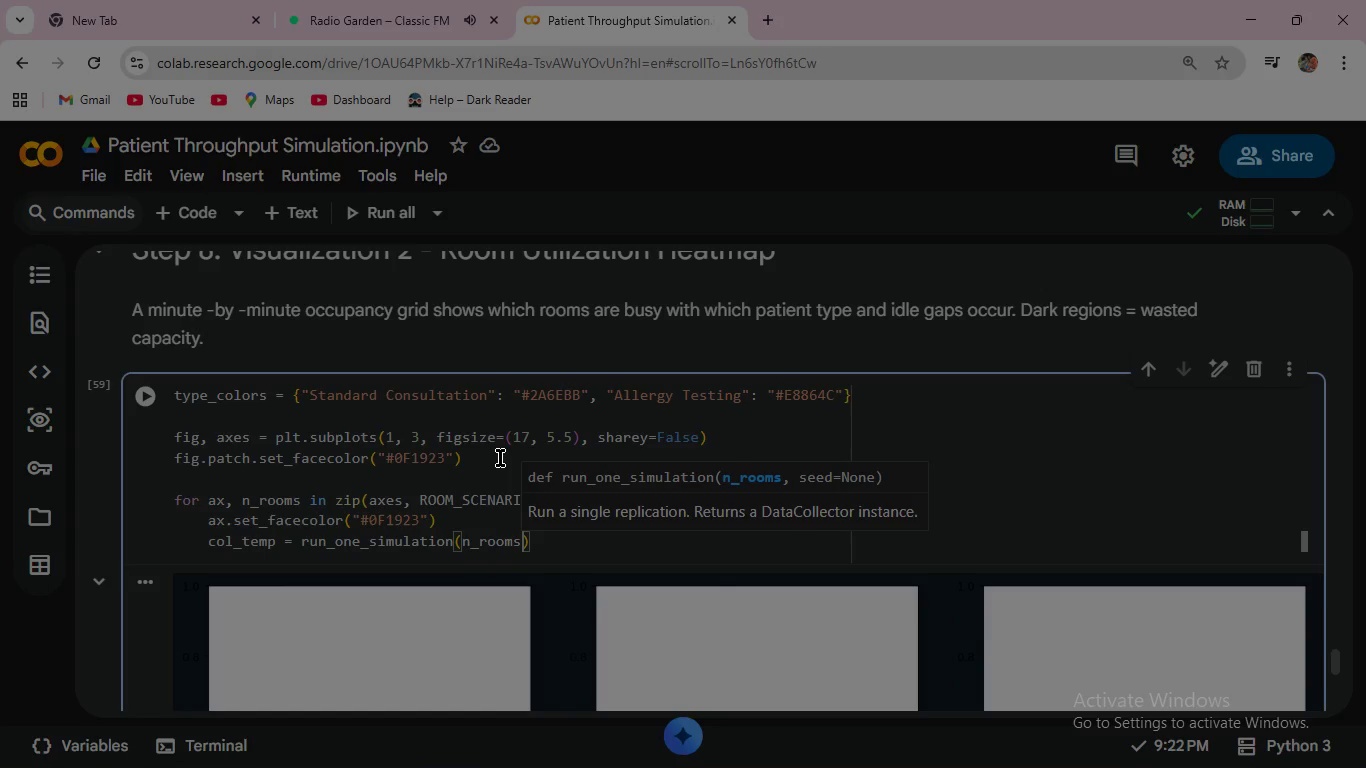 
type(, seed=99)
 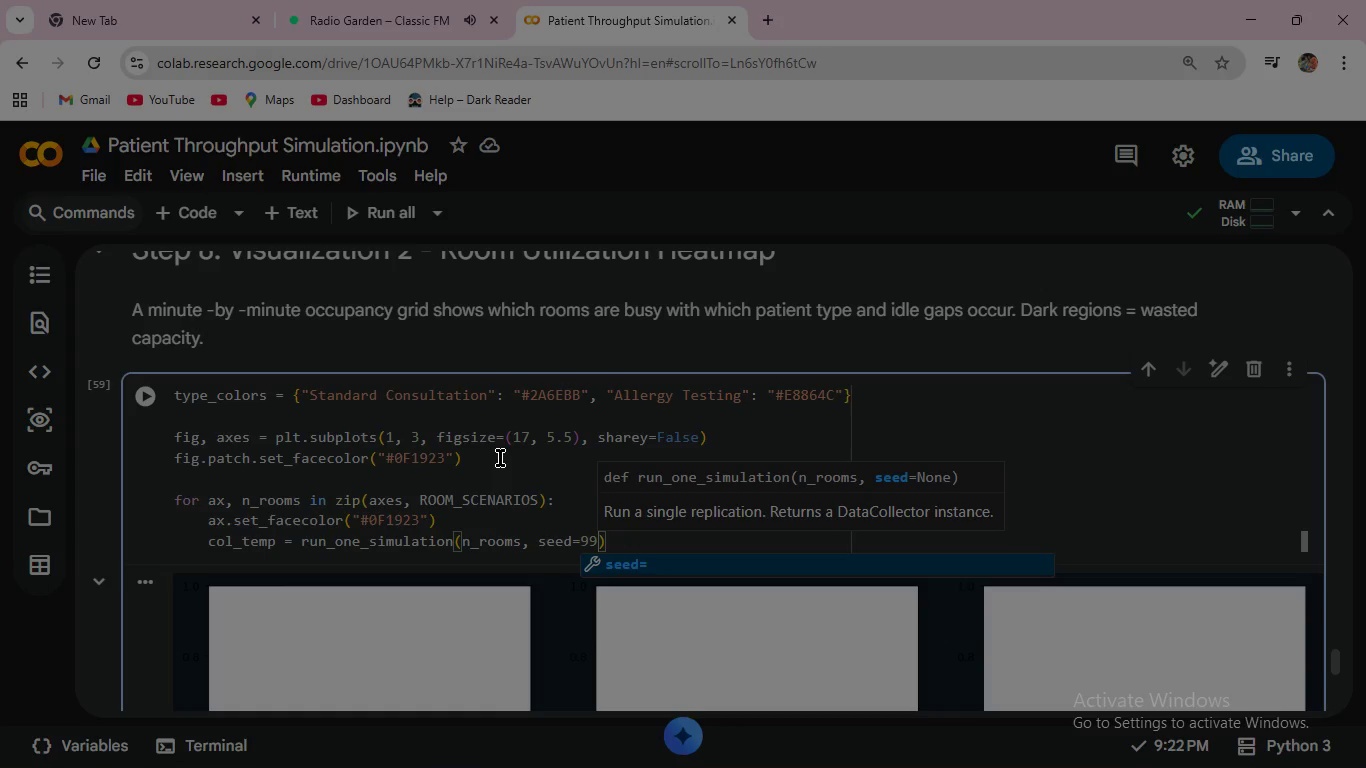 
key(ArrowRight)
 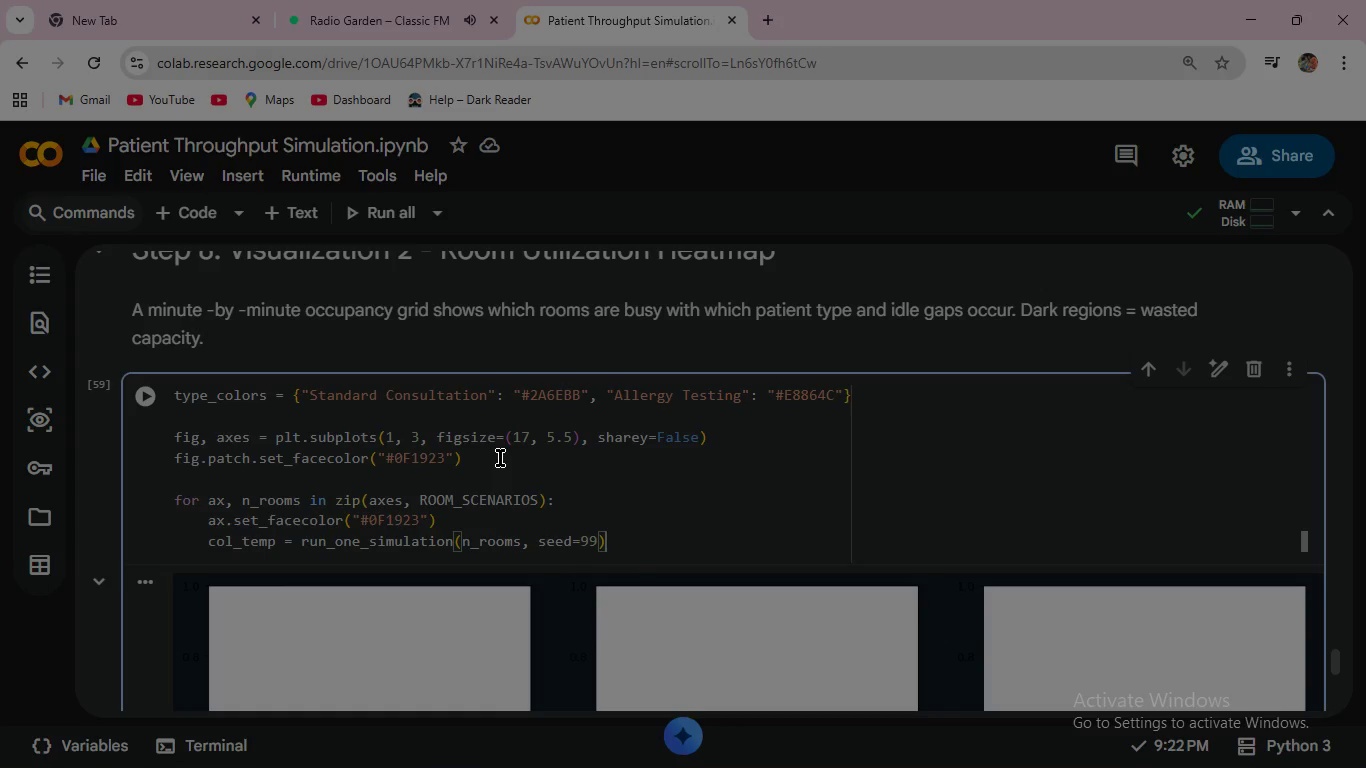 
key(Enter)
 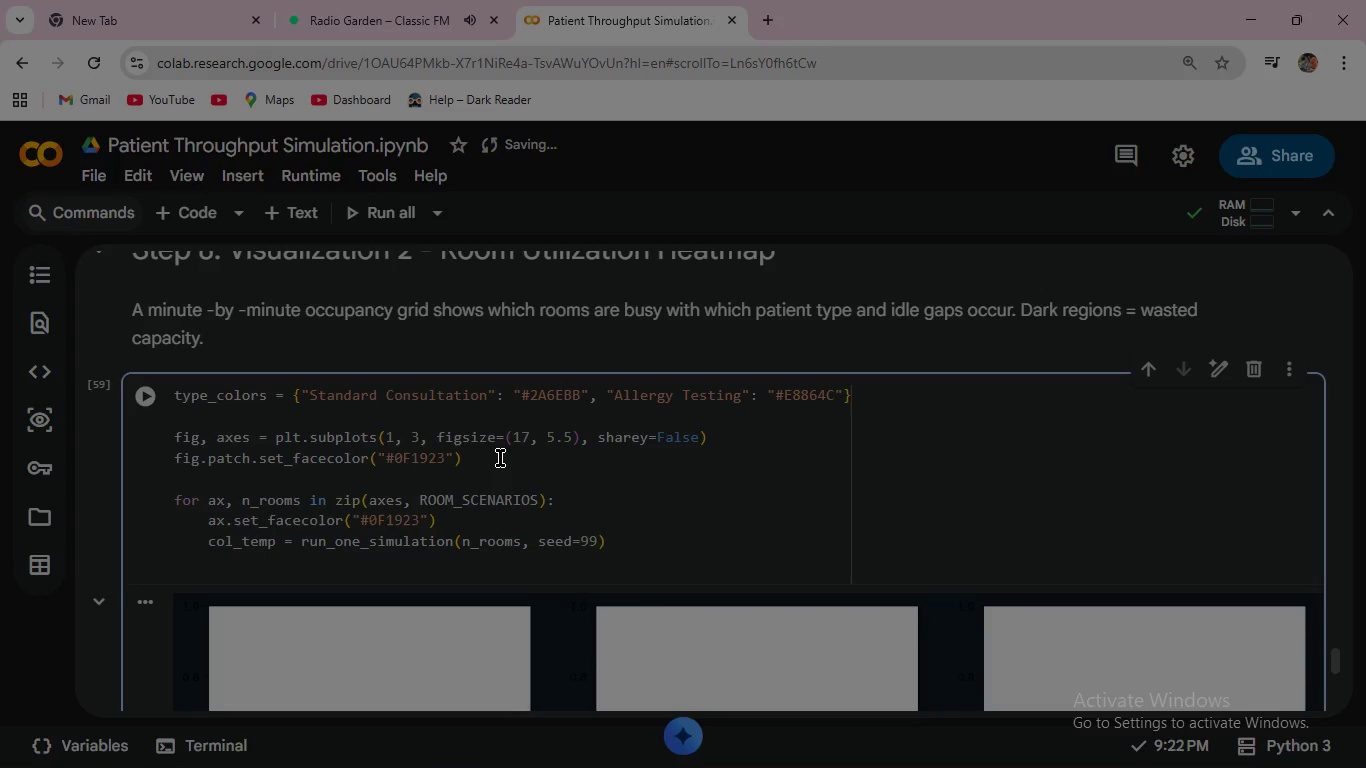 
type(df)
 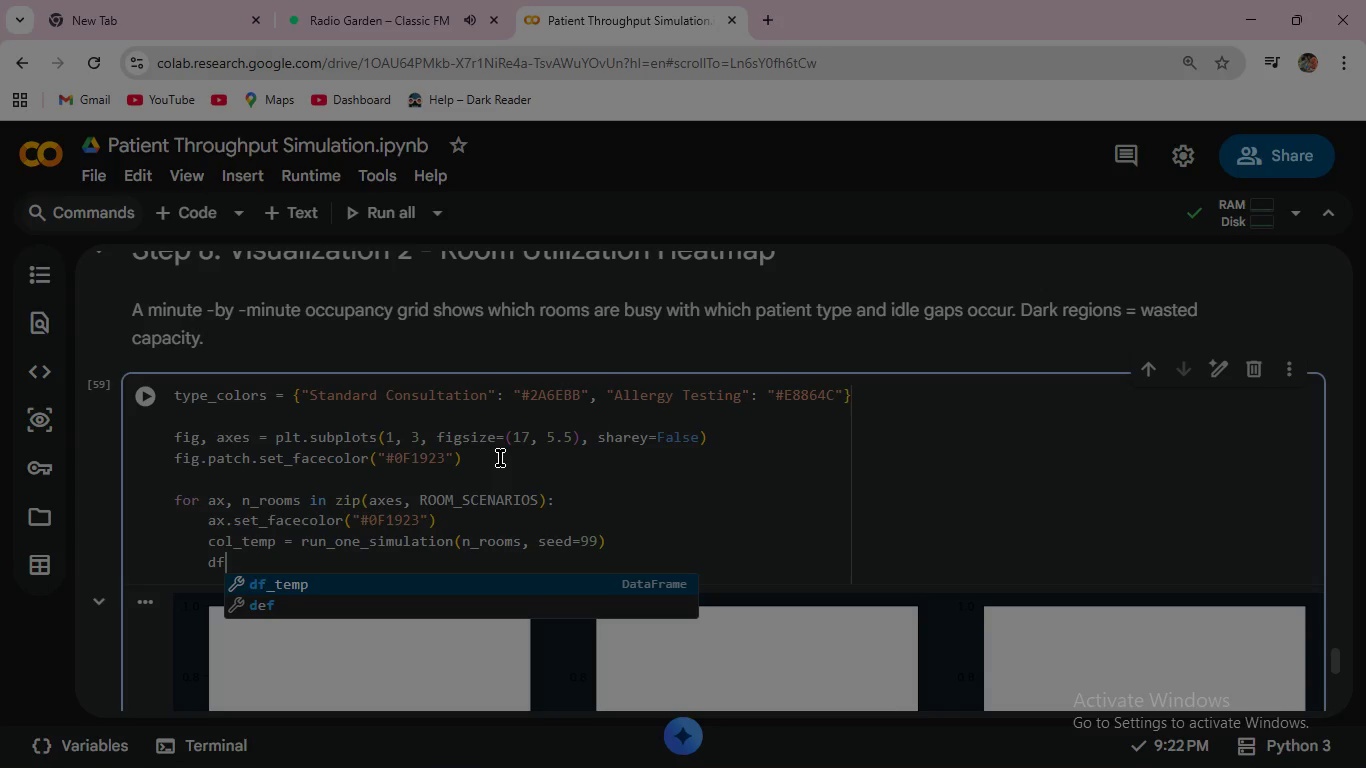 
key(Enter)
 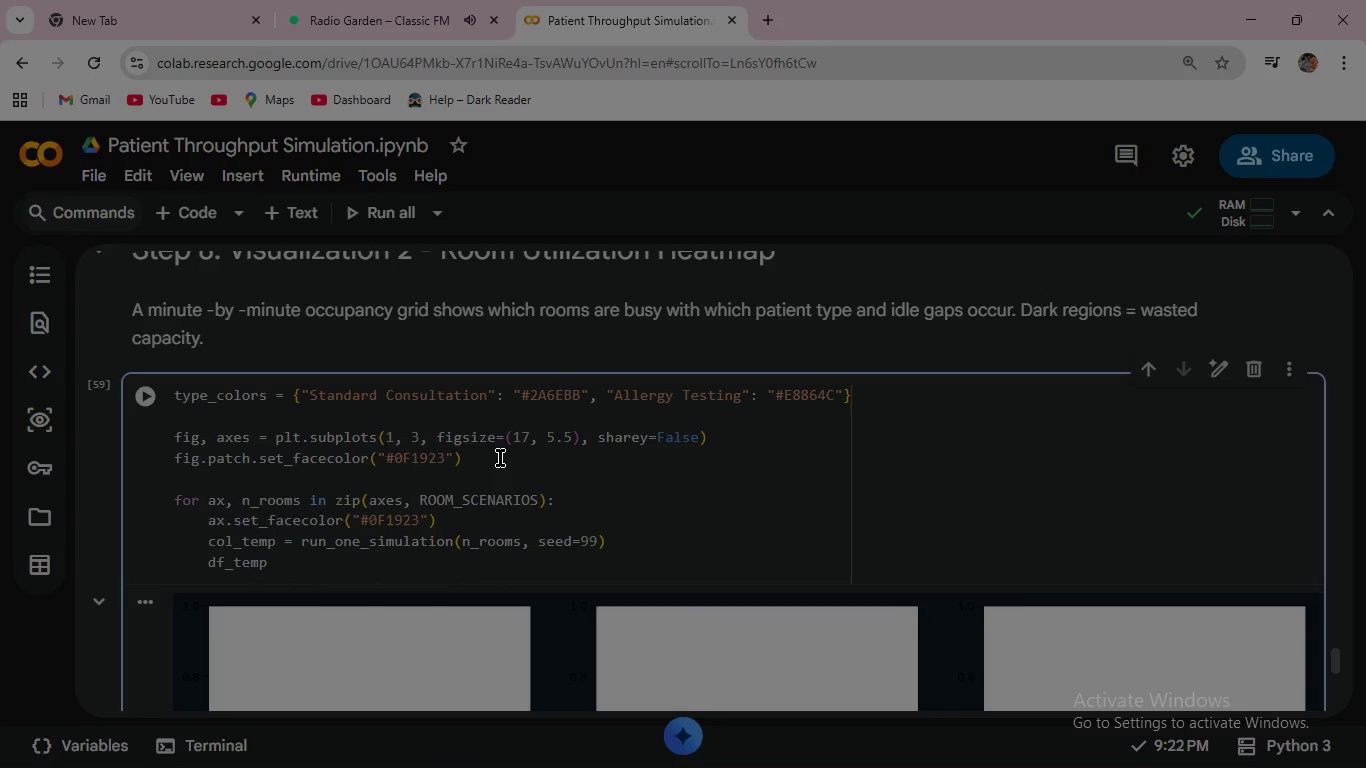 
type( = col)
 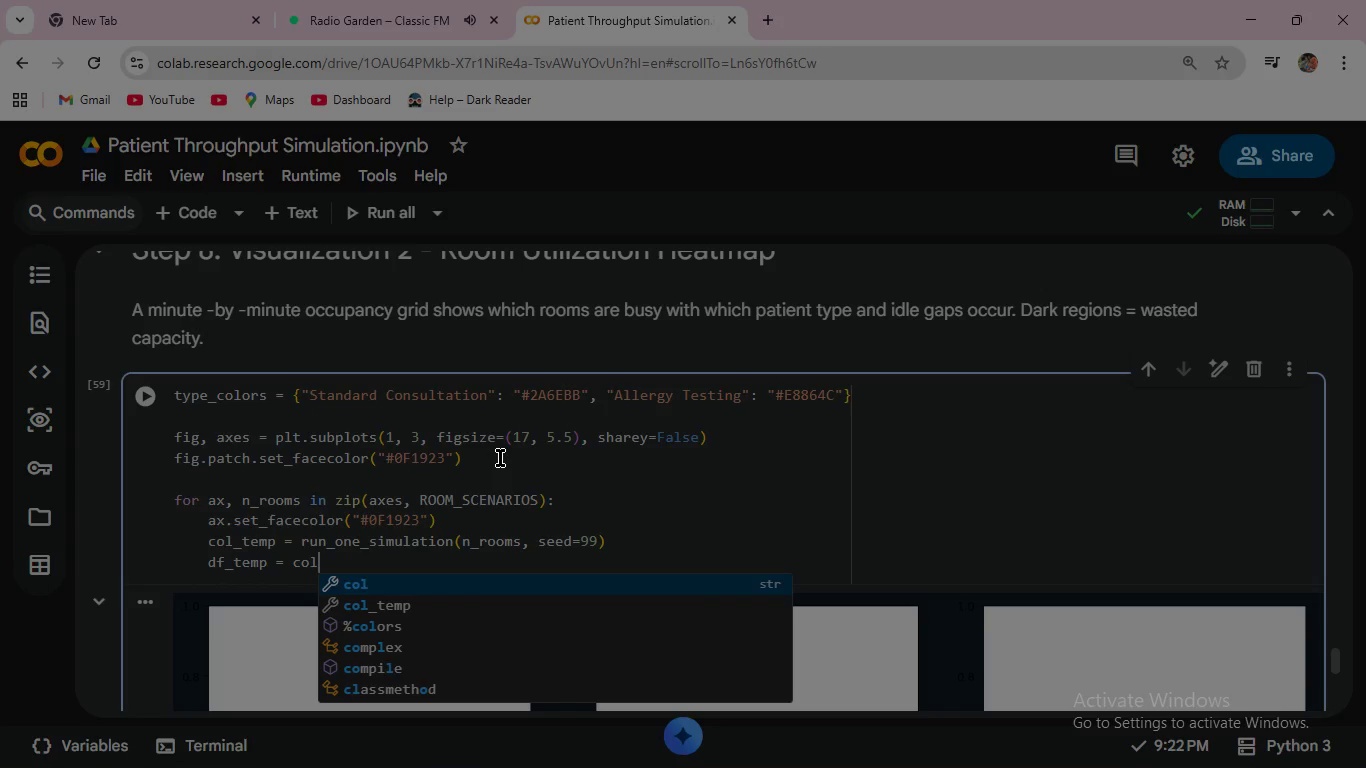 
key(ArrowDown)
 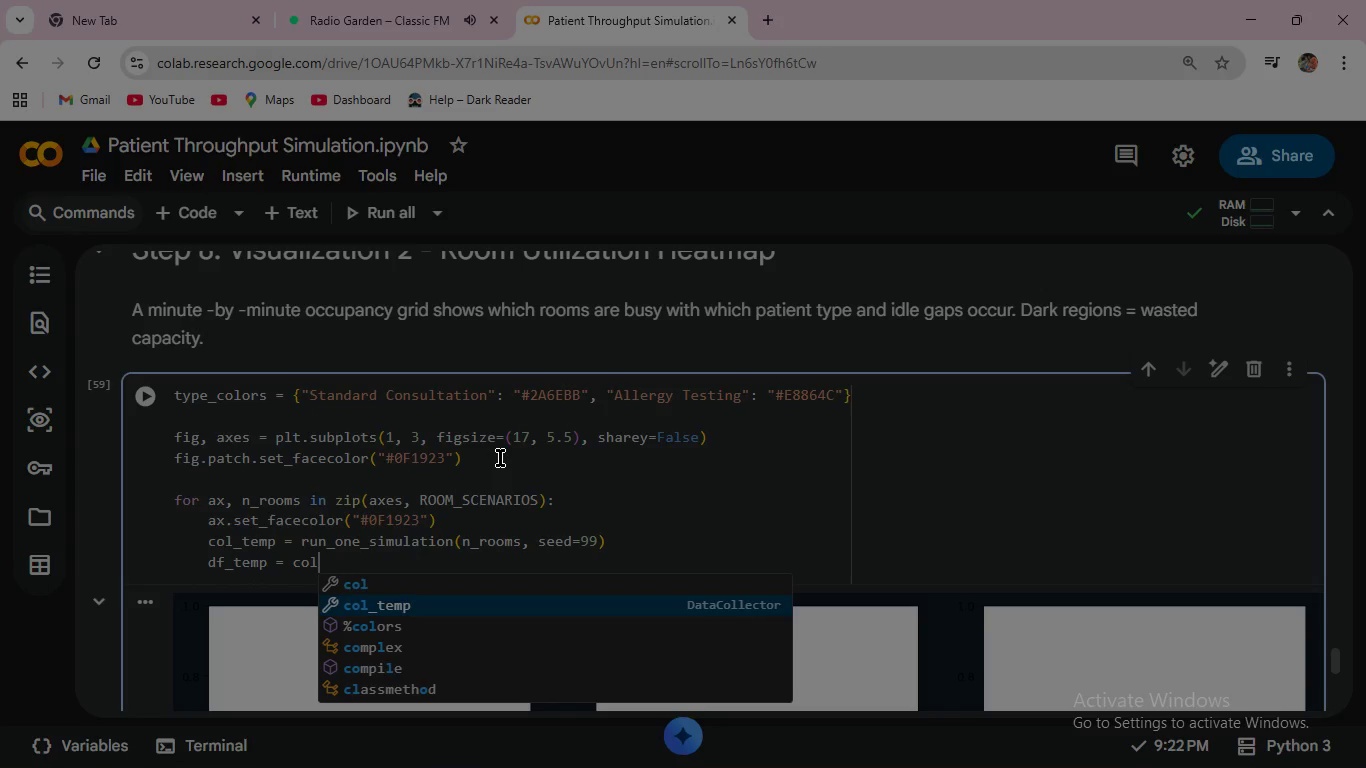 
key(Enter)
 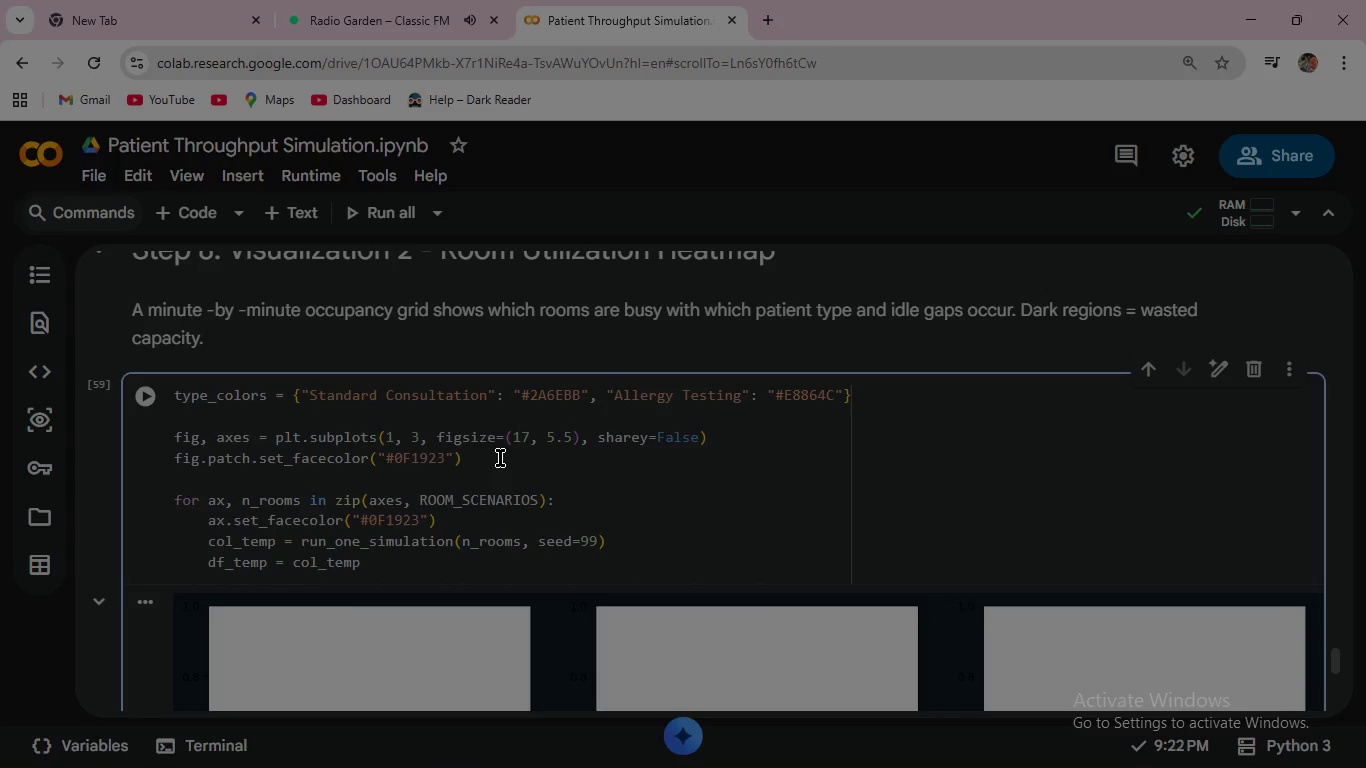 
type(.data)
 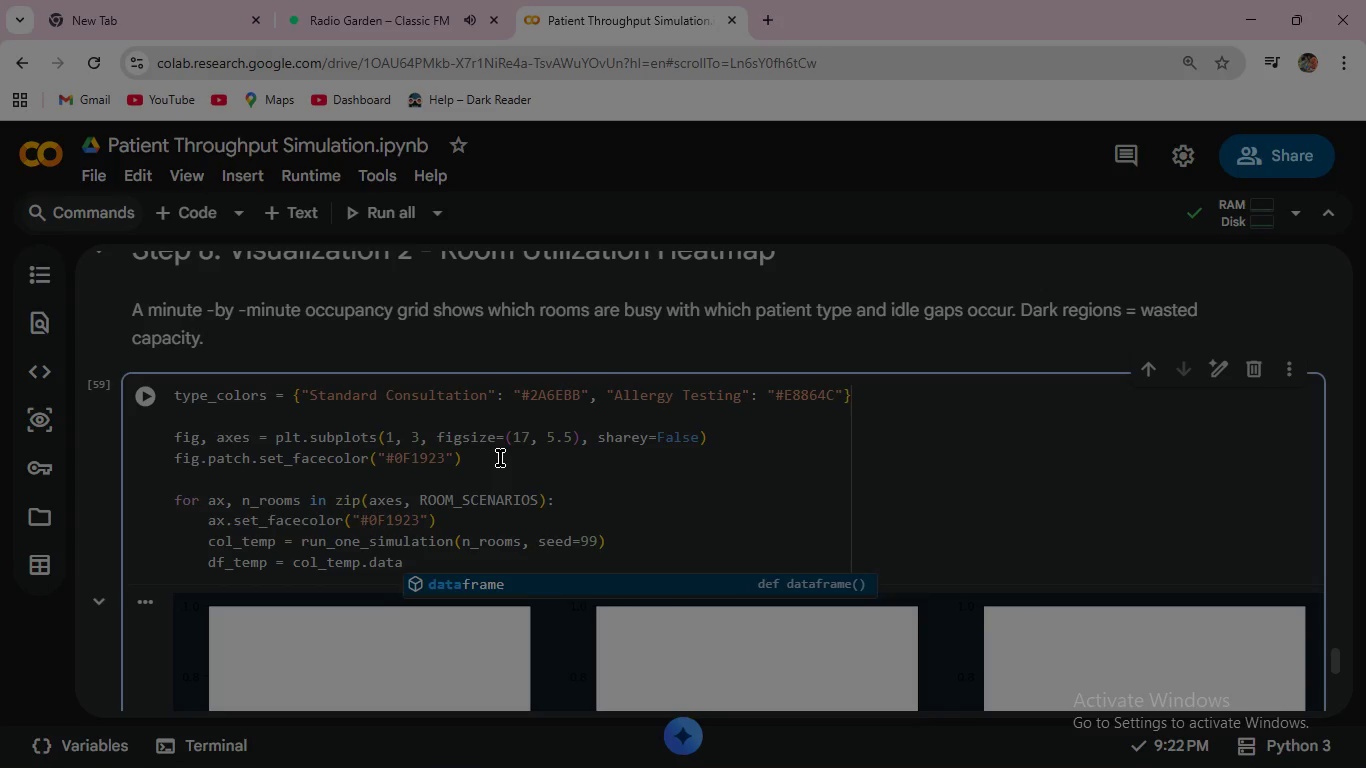 
key(Enter)
 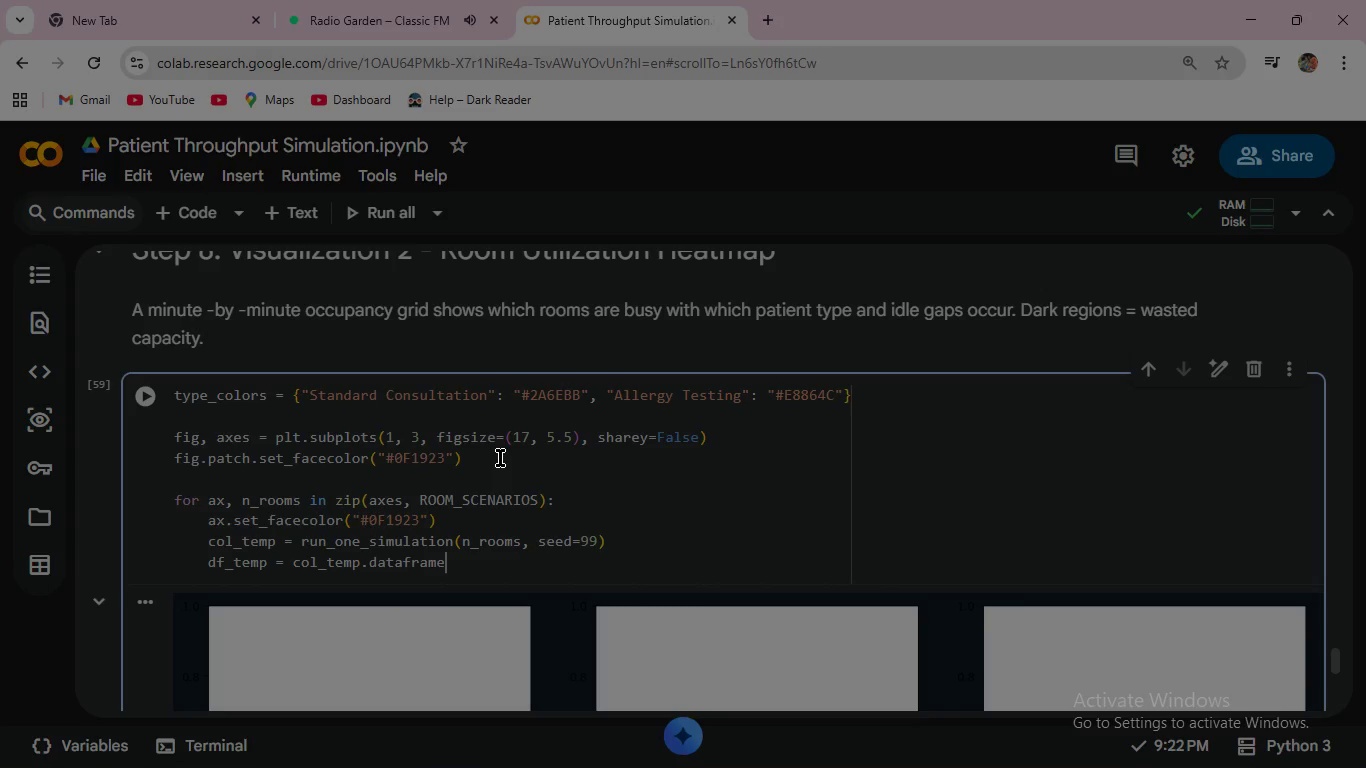 
key(Shift+9)
 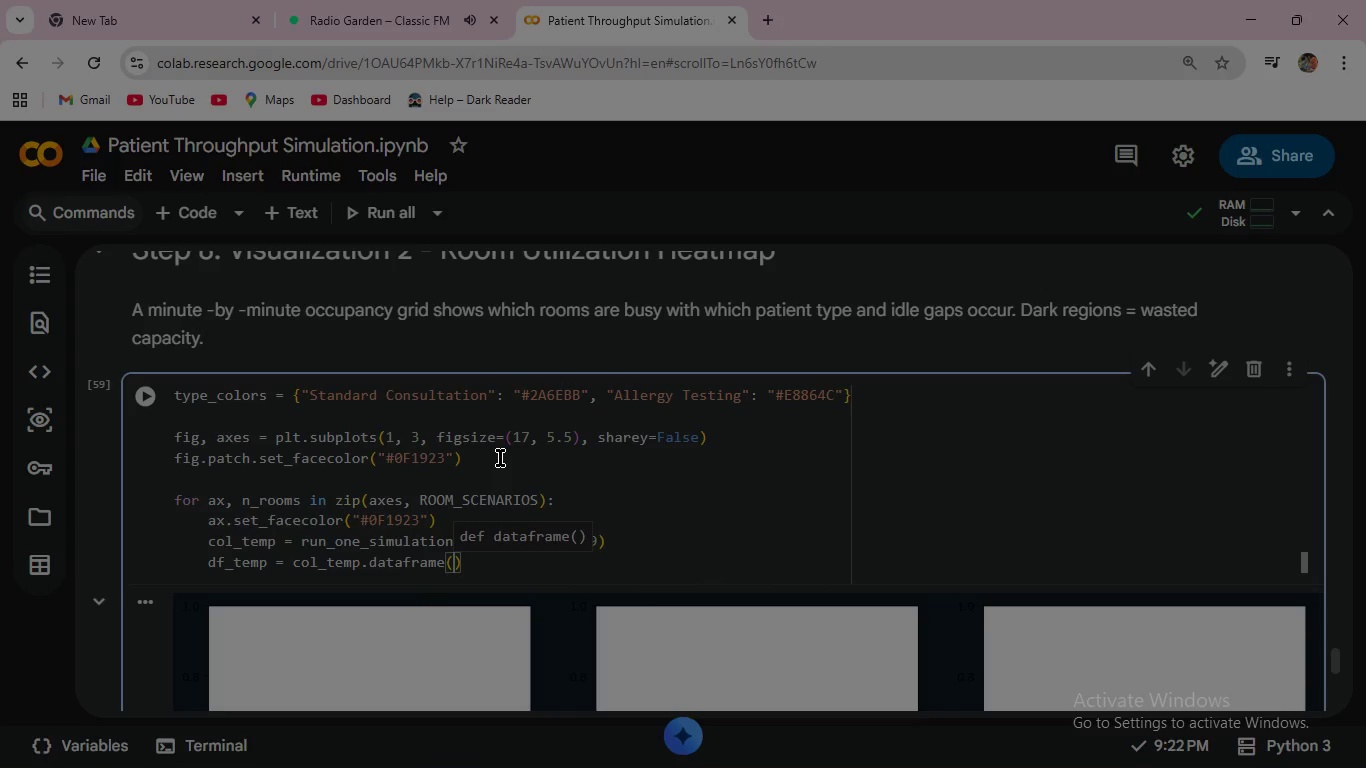 
key(ArrowRight)
 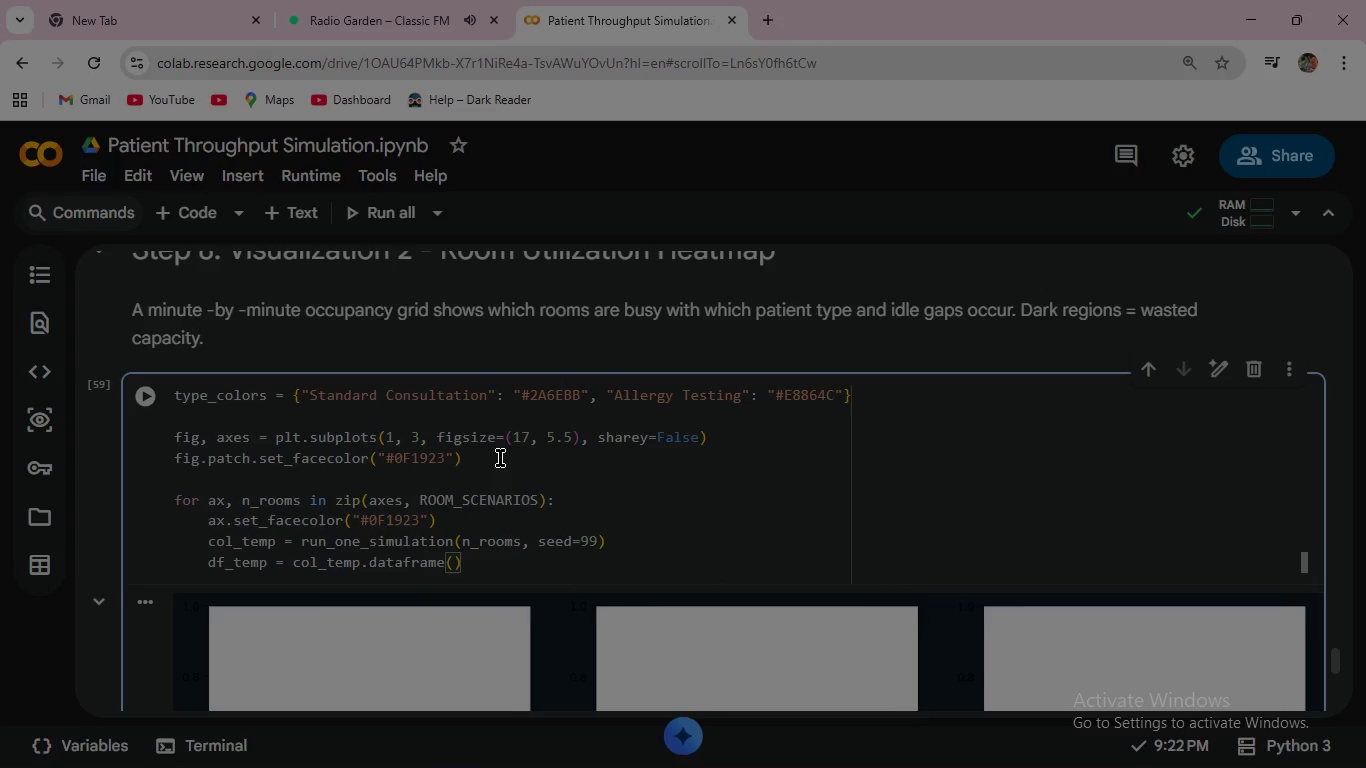 
key(Enter)
 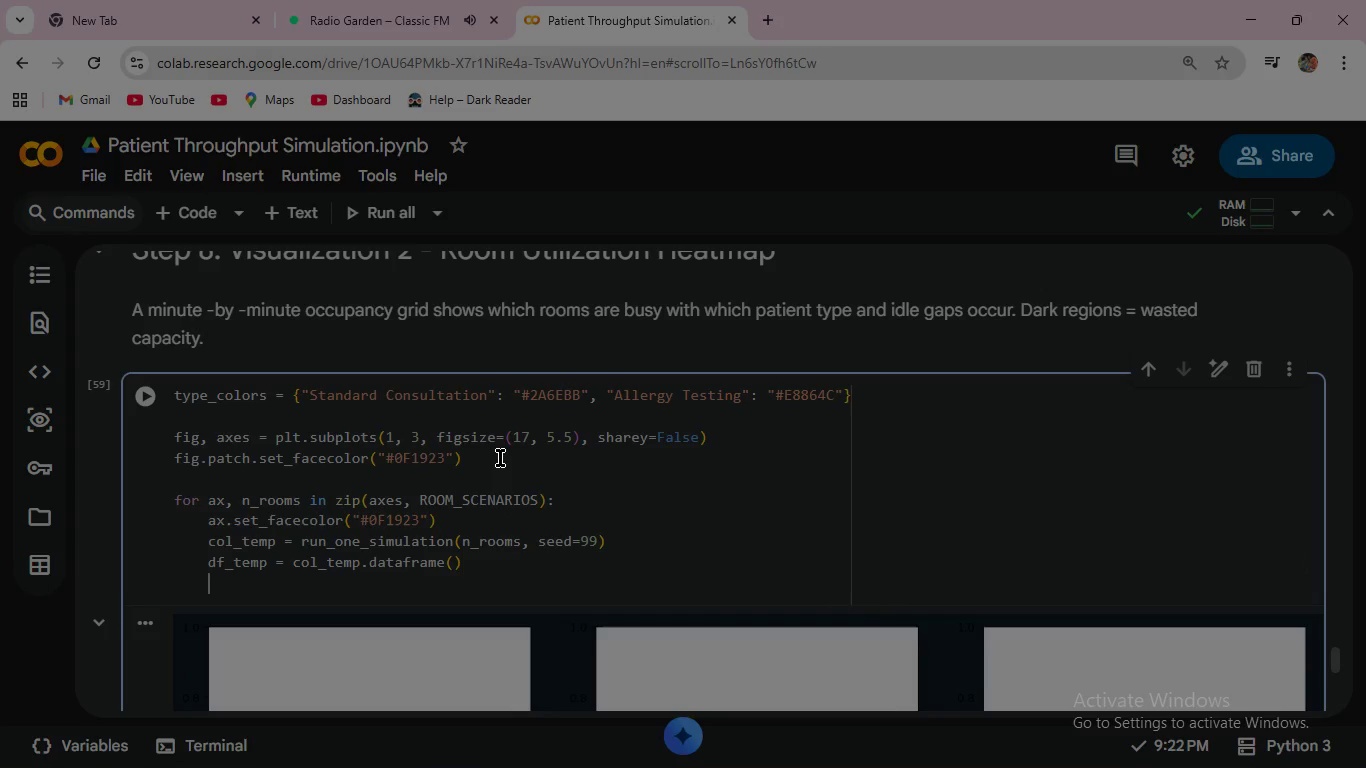 
type(df)
 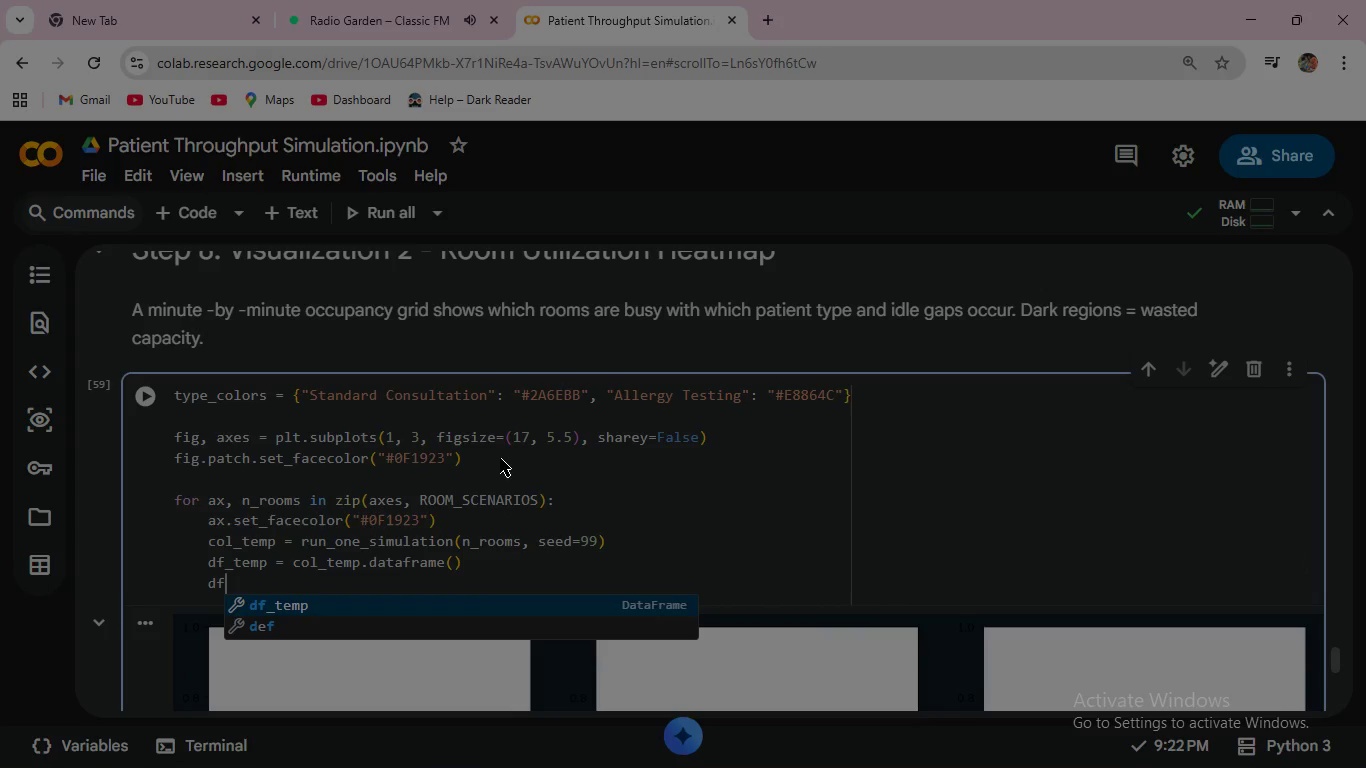 
key(Enter)
 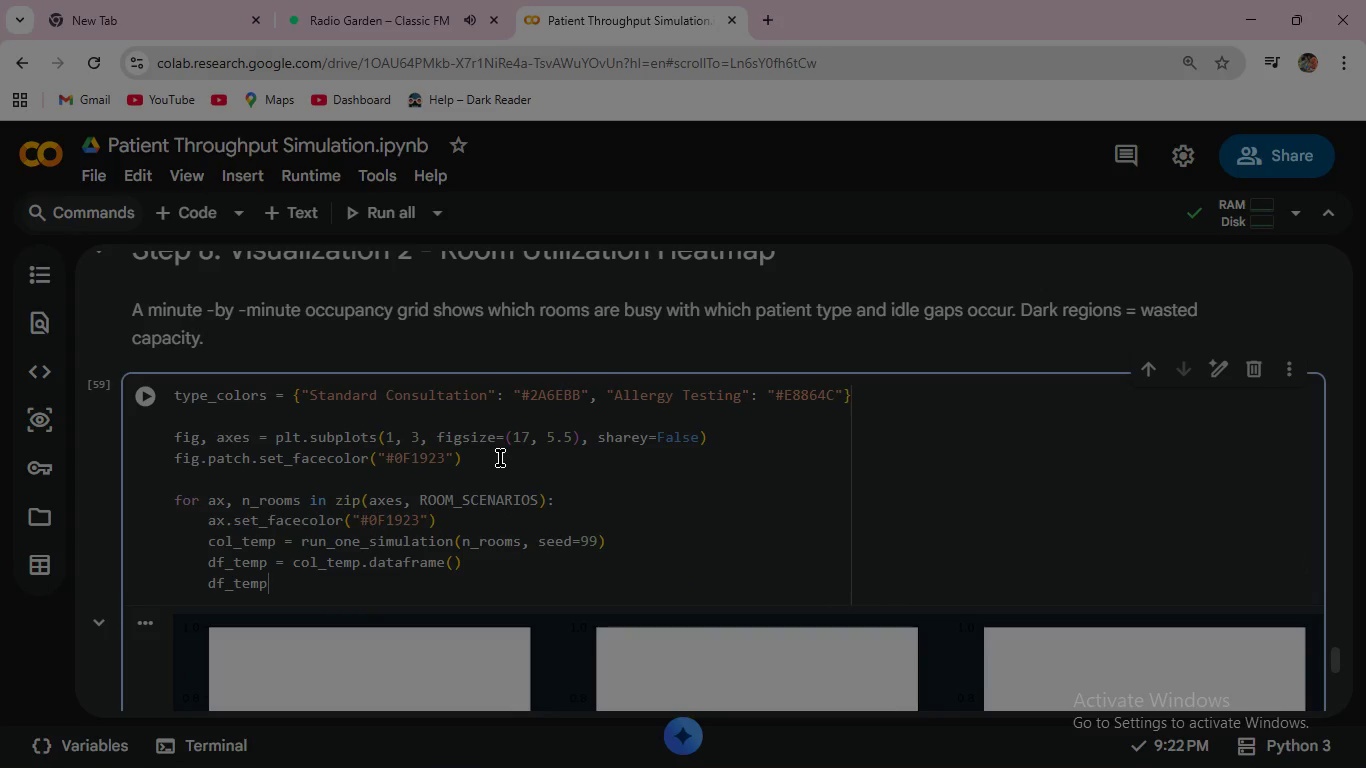 
type(["room_slot)
 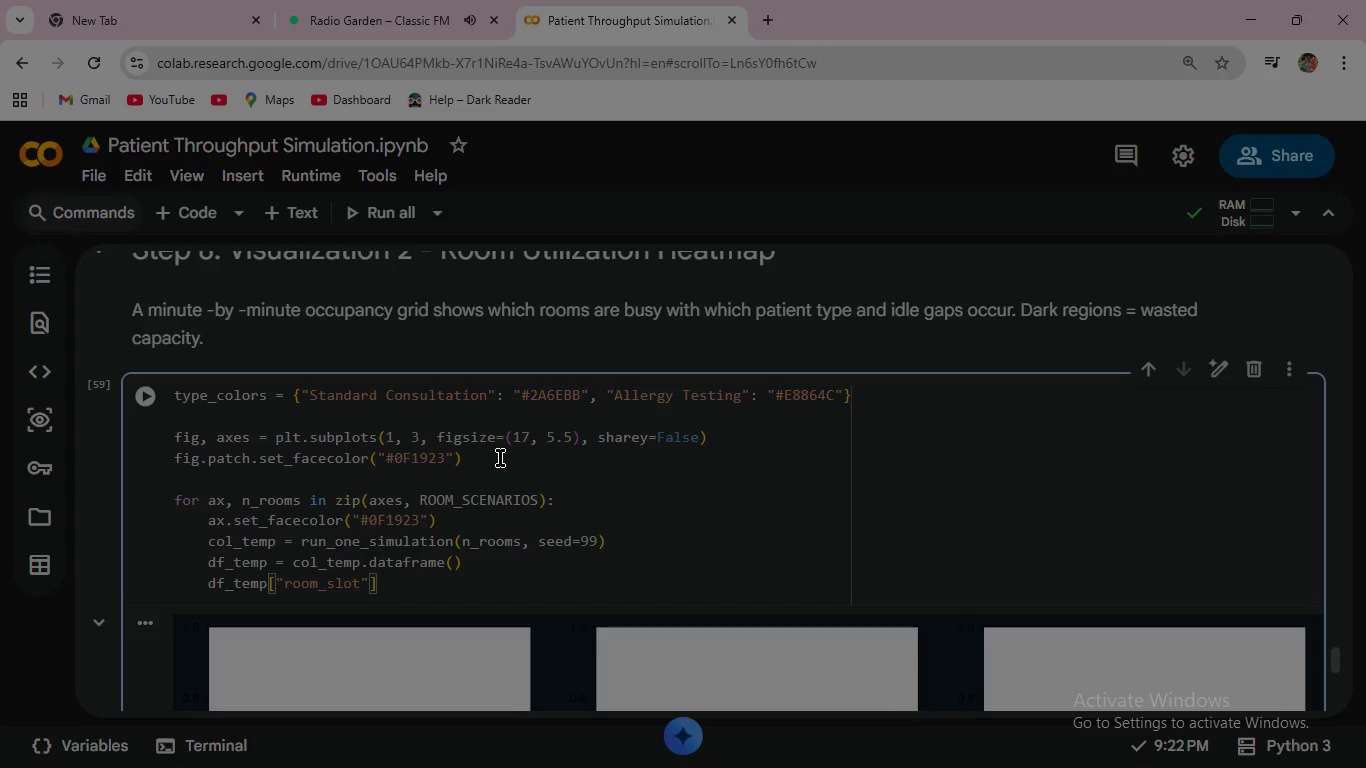 
key(ArrowRight)
 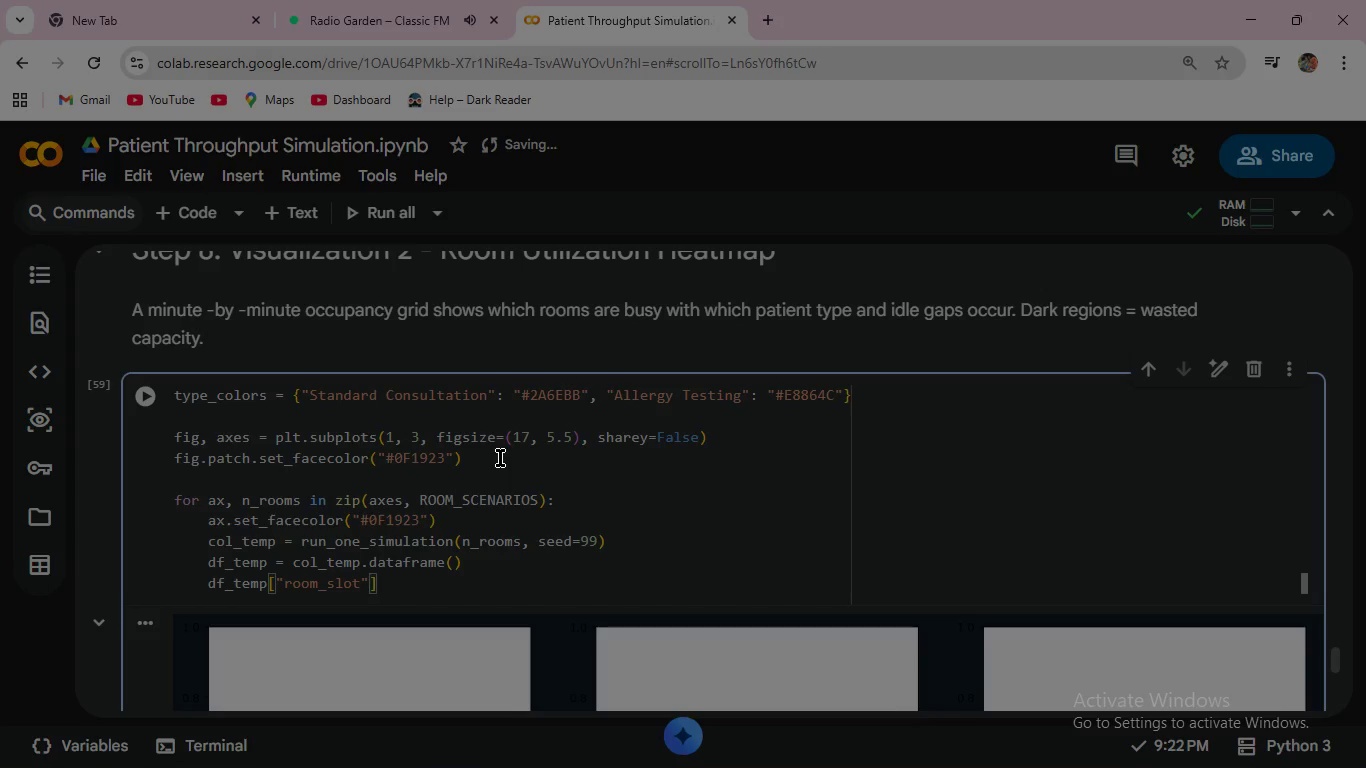 
key(ArrowRight)
 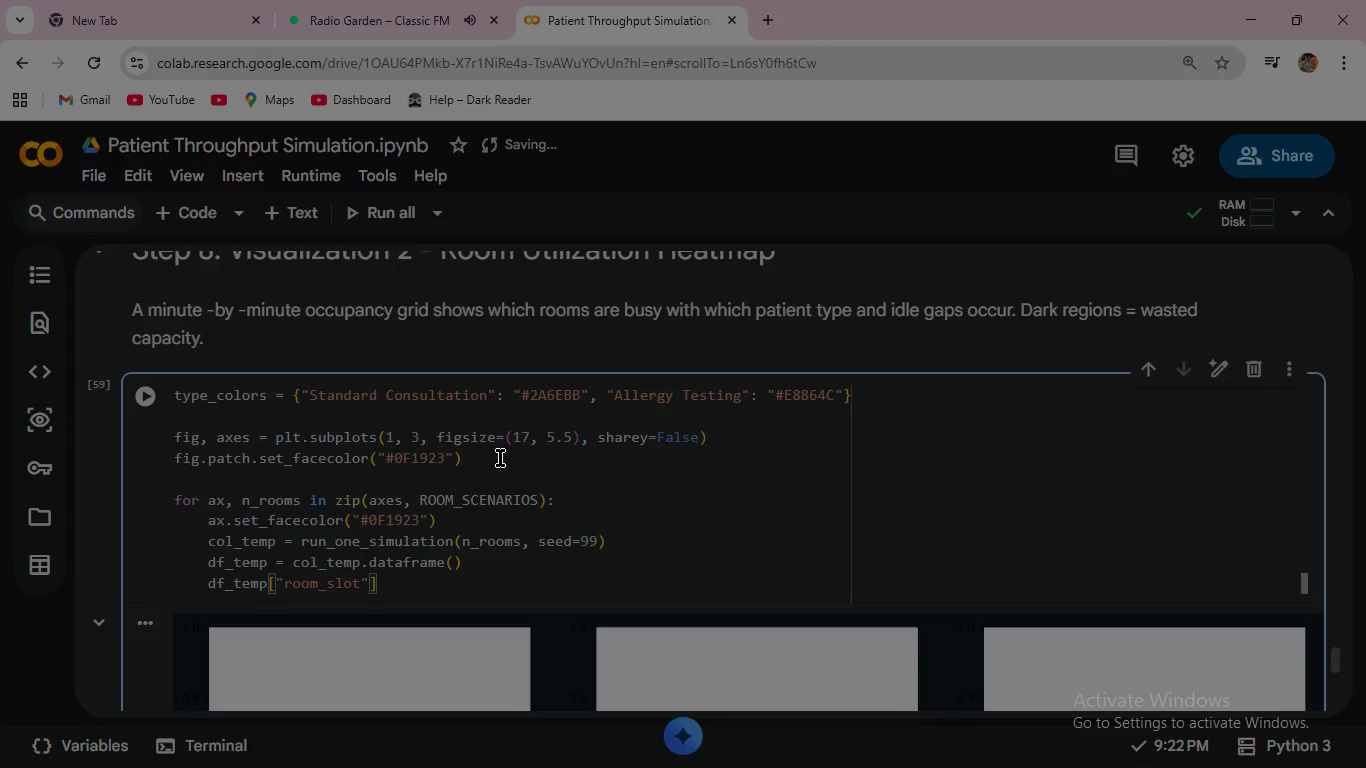 
type( = df)
 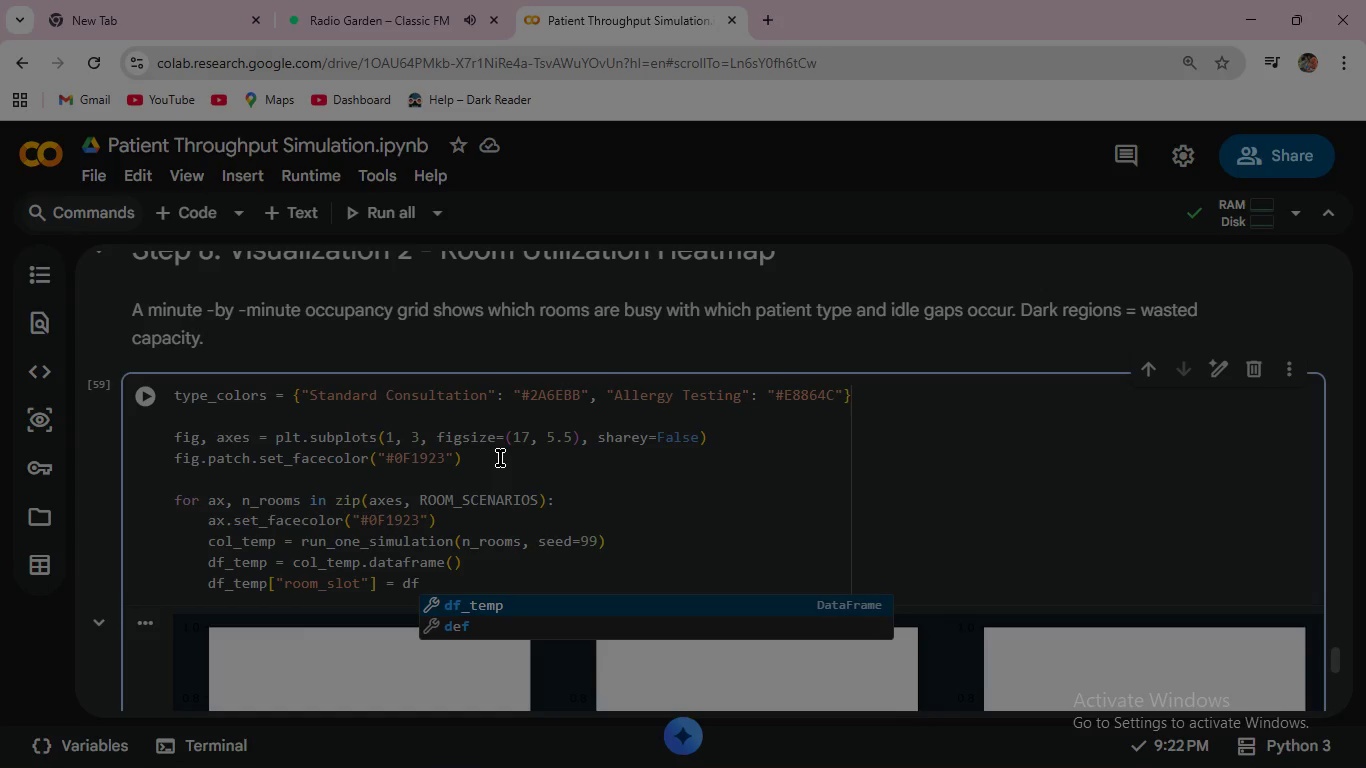 
key(Enter)
 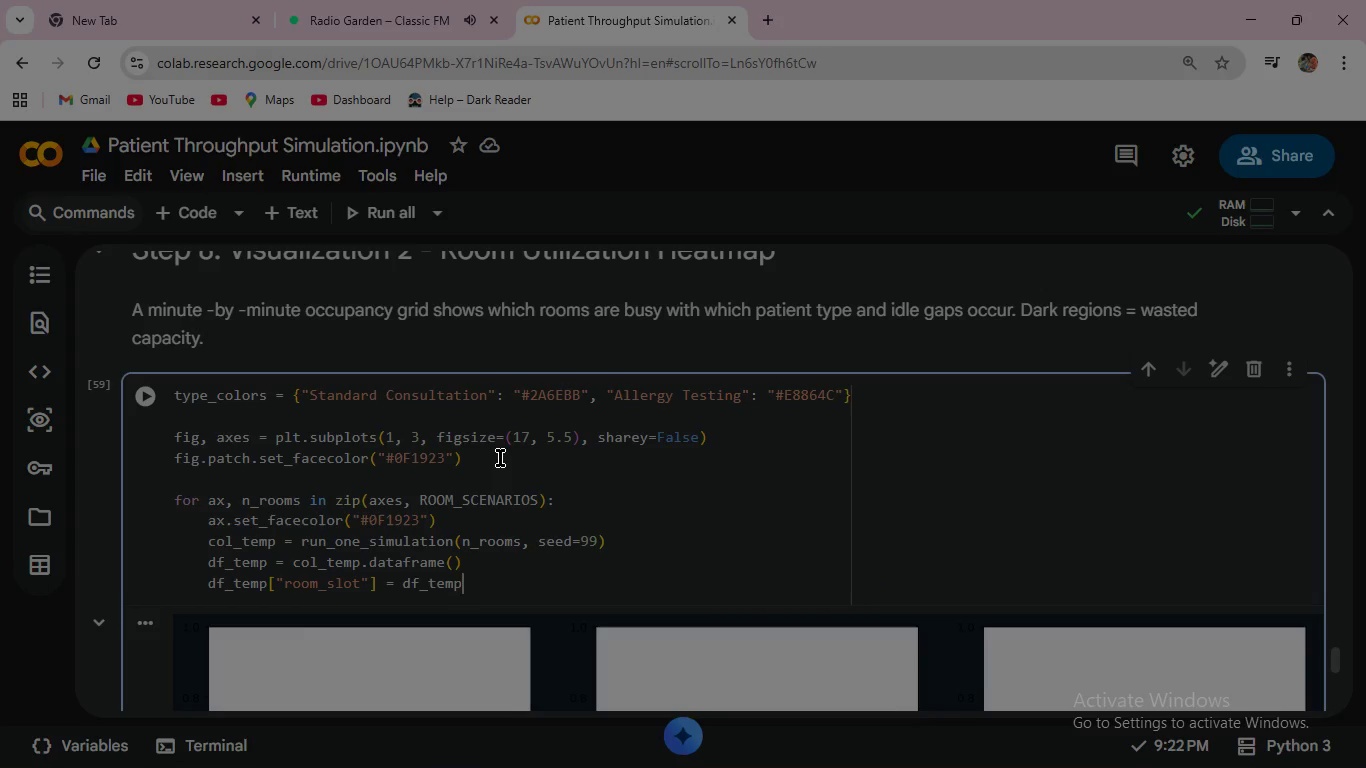 
type(["room_id)
 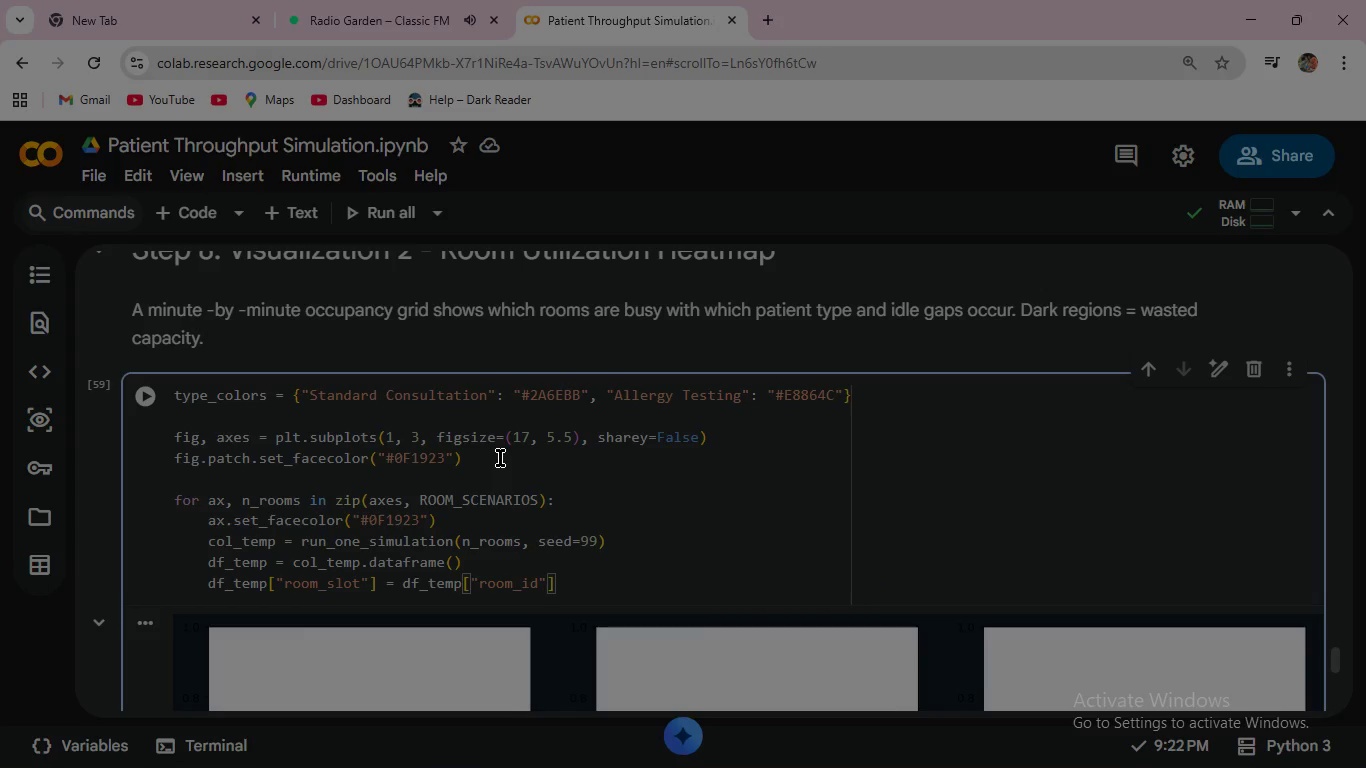 
key(ArrowRight)
 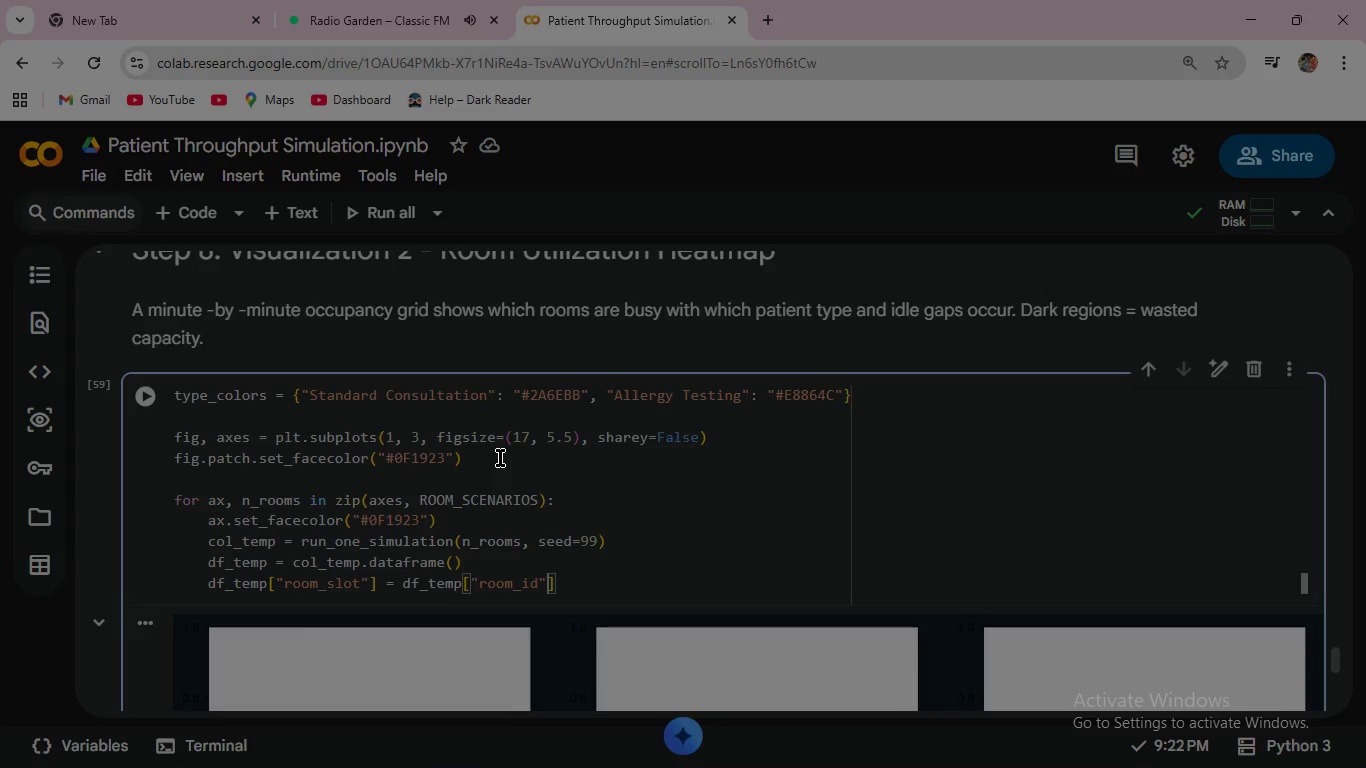 
key(ArrowRight)
 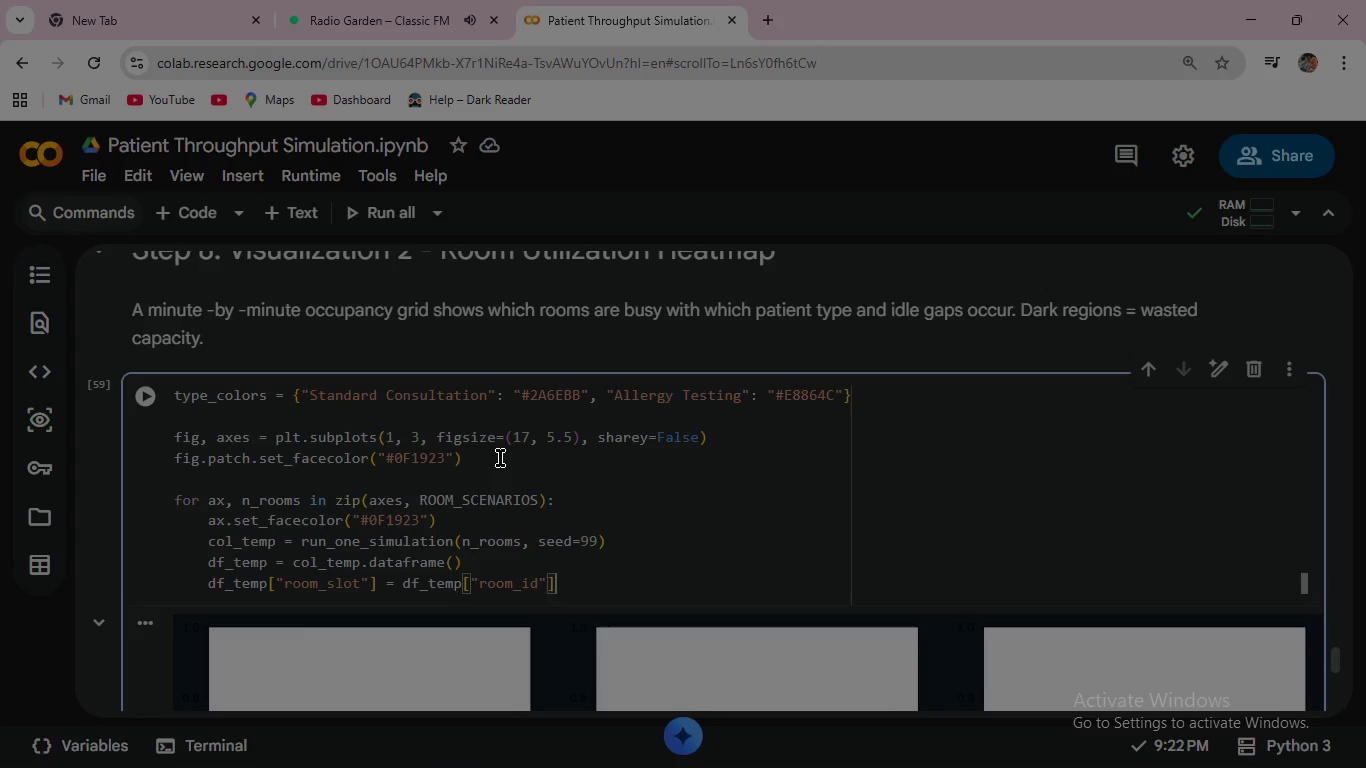 
key(Space)
 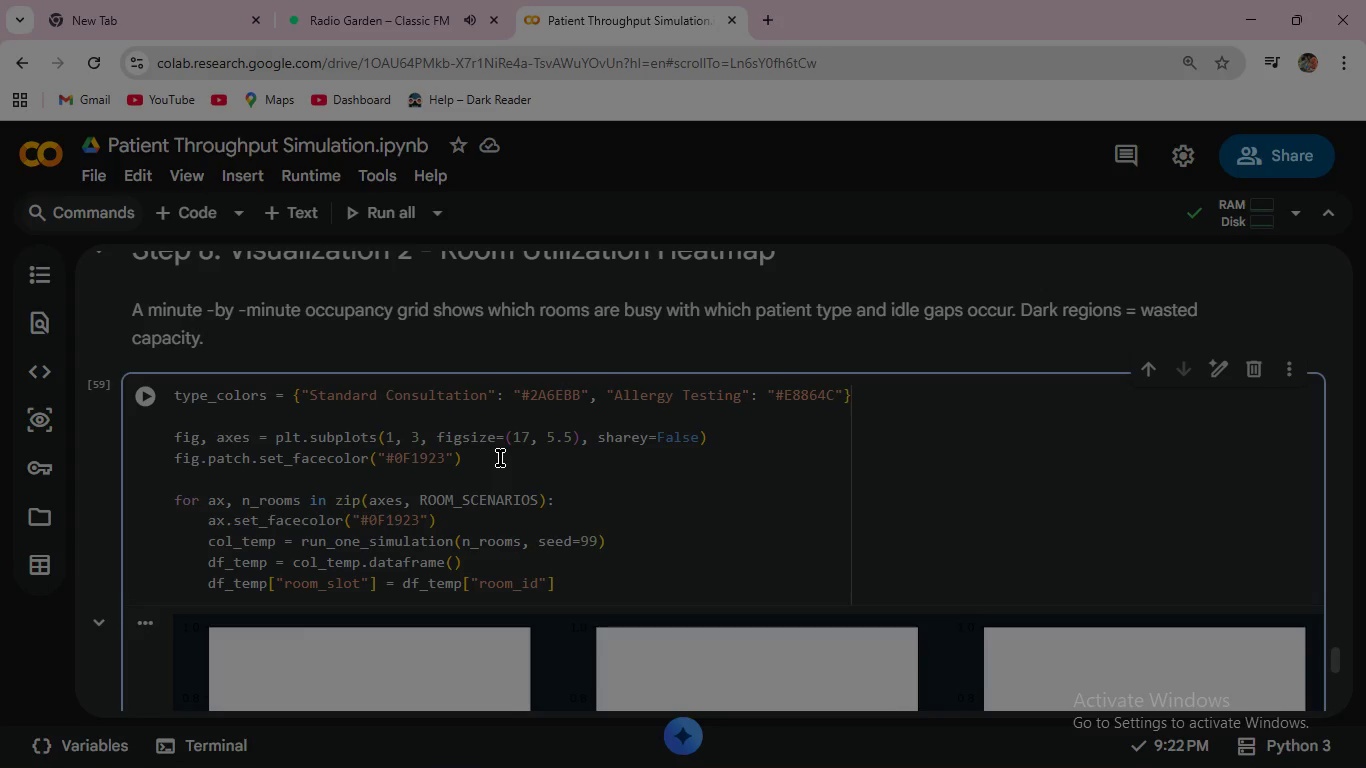 
key(Shift+5)
 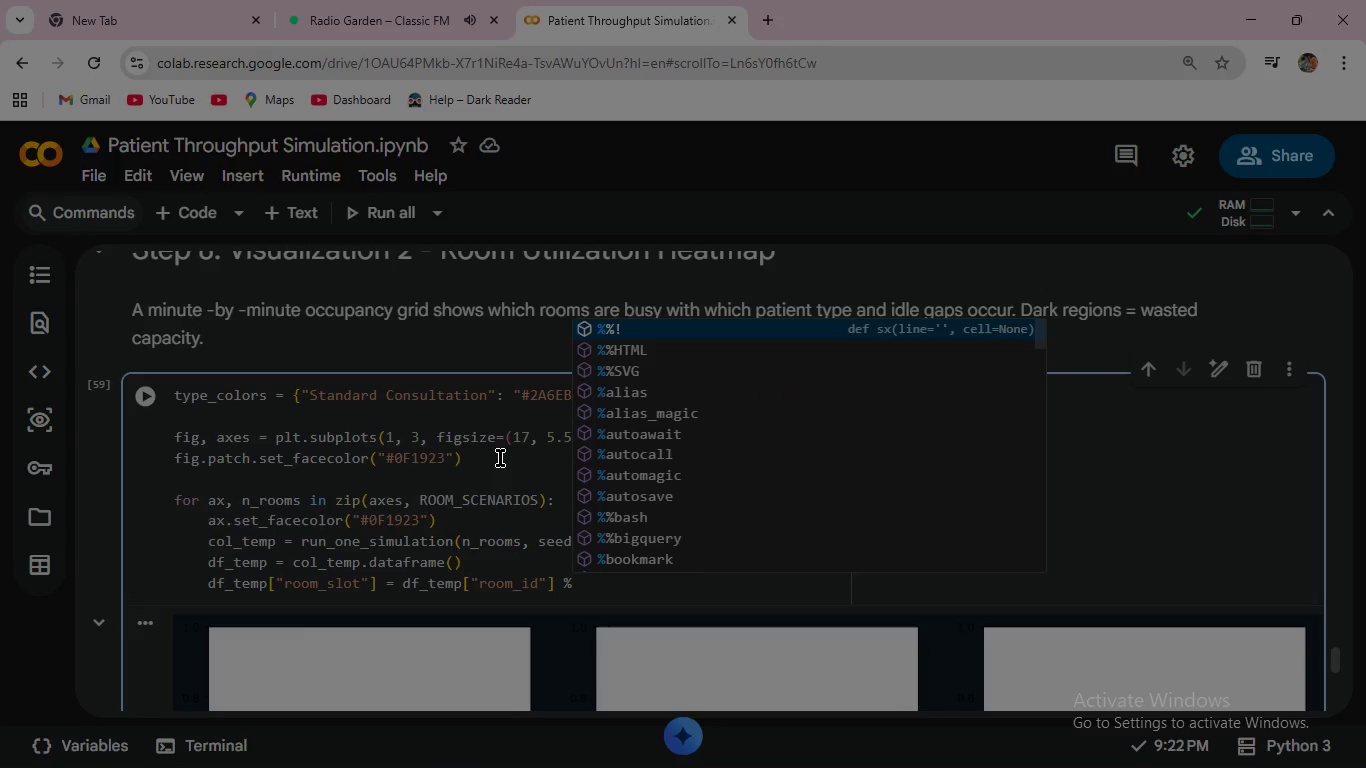 
key(Space)
 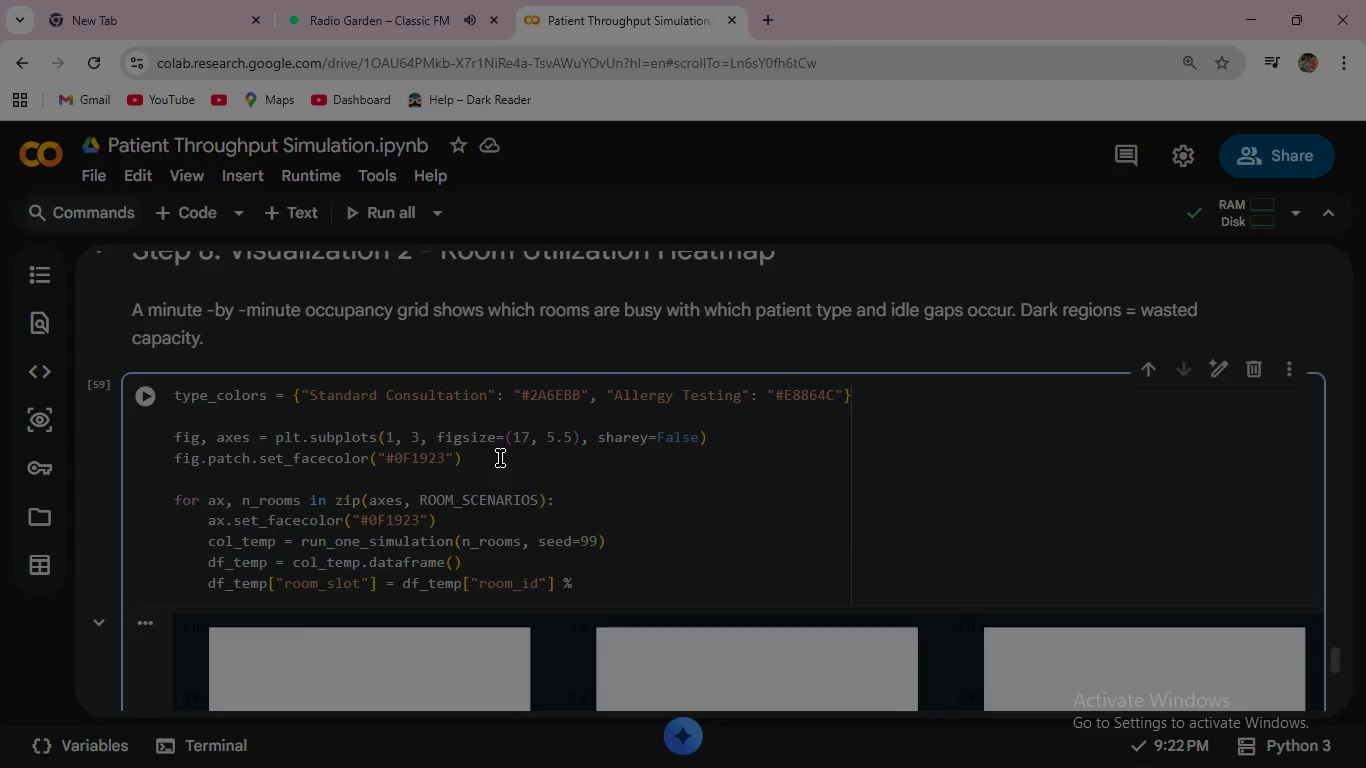 
key(N)
 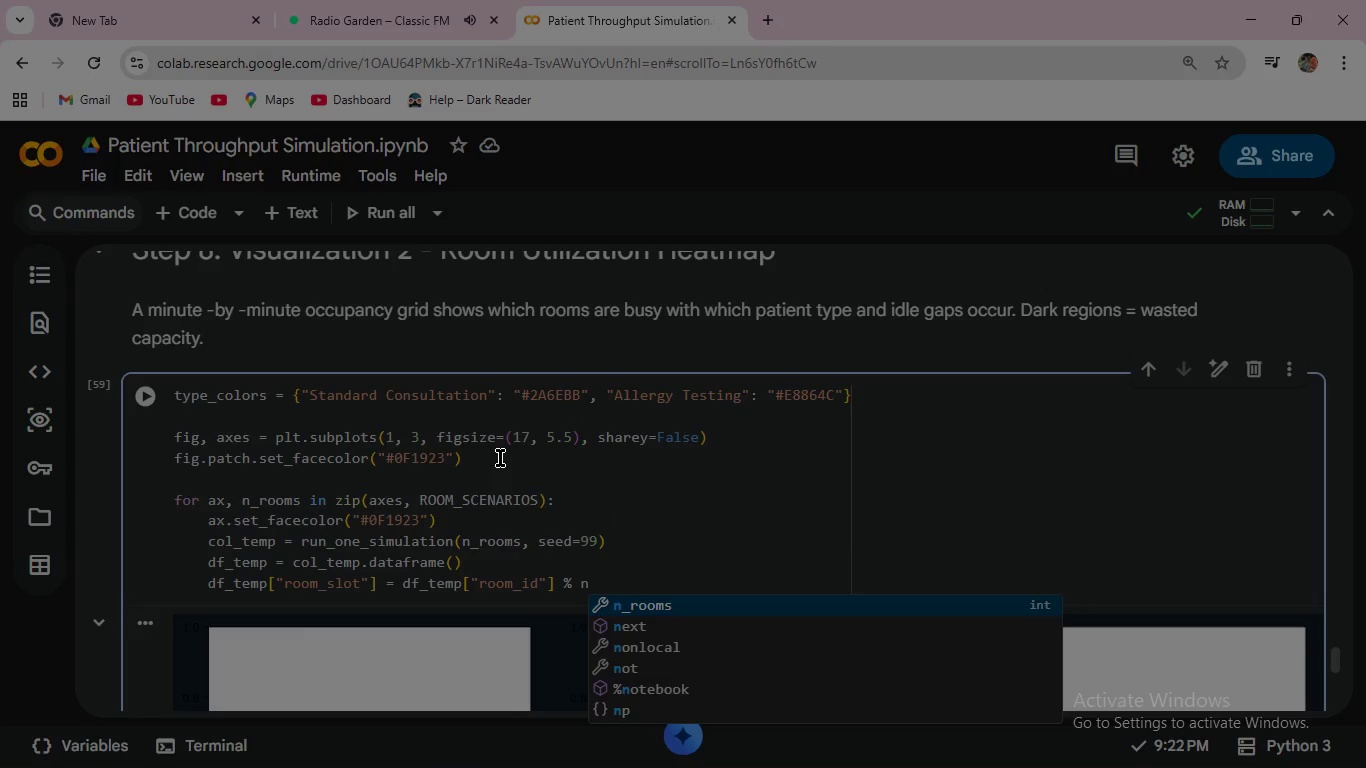 
key(Shift+Minus)
 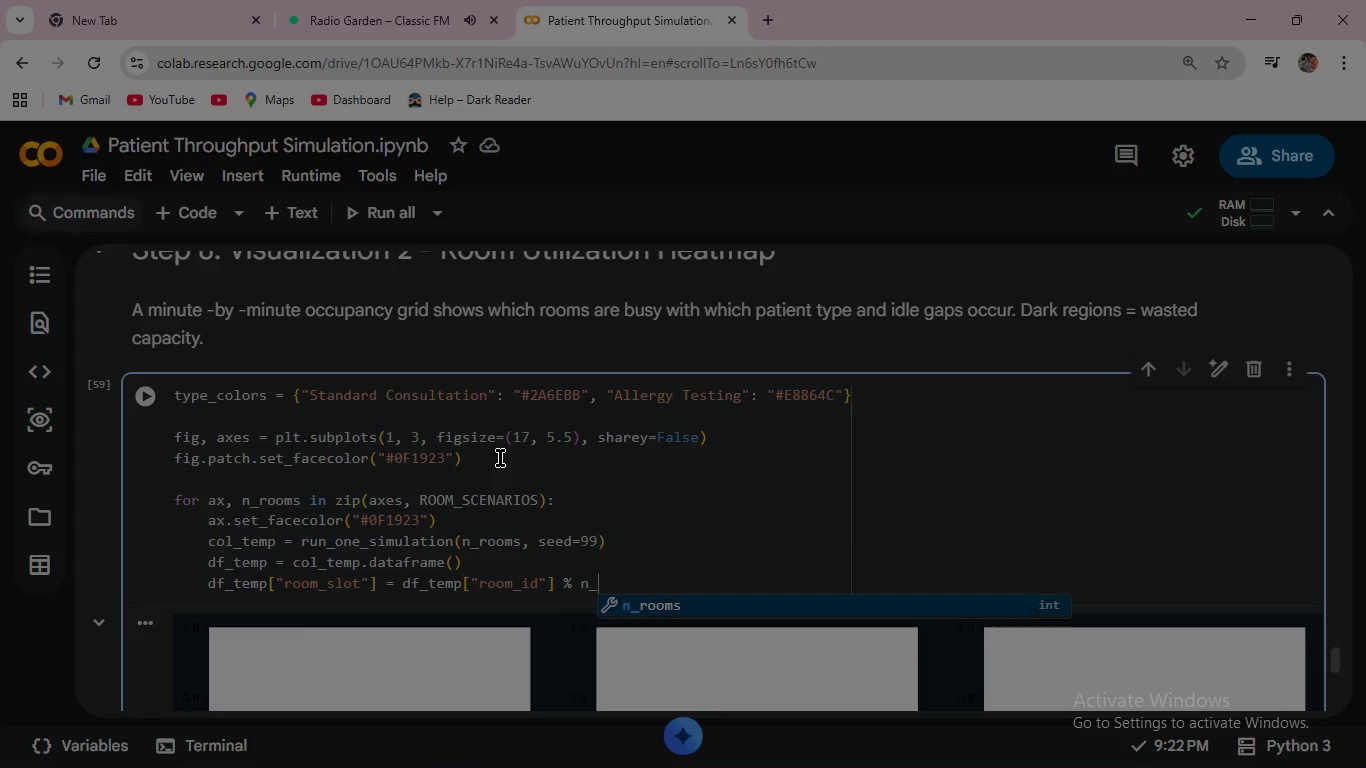 
key(Enter)
 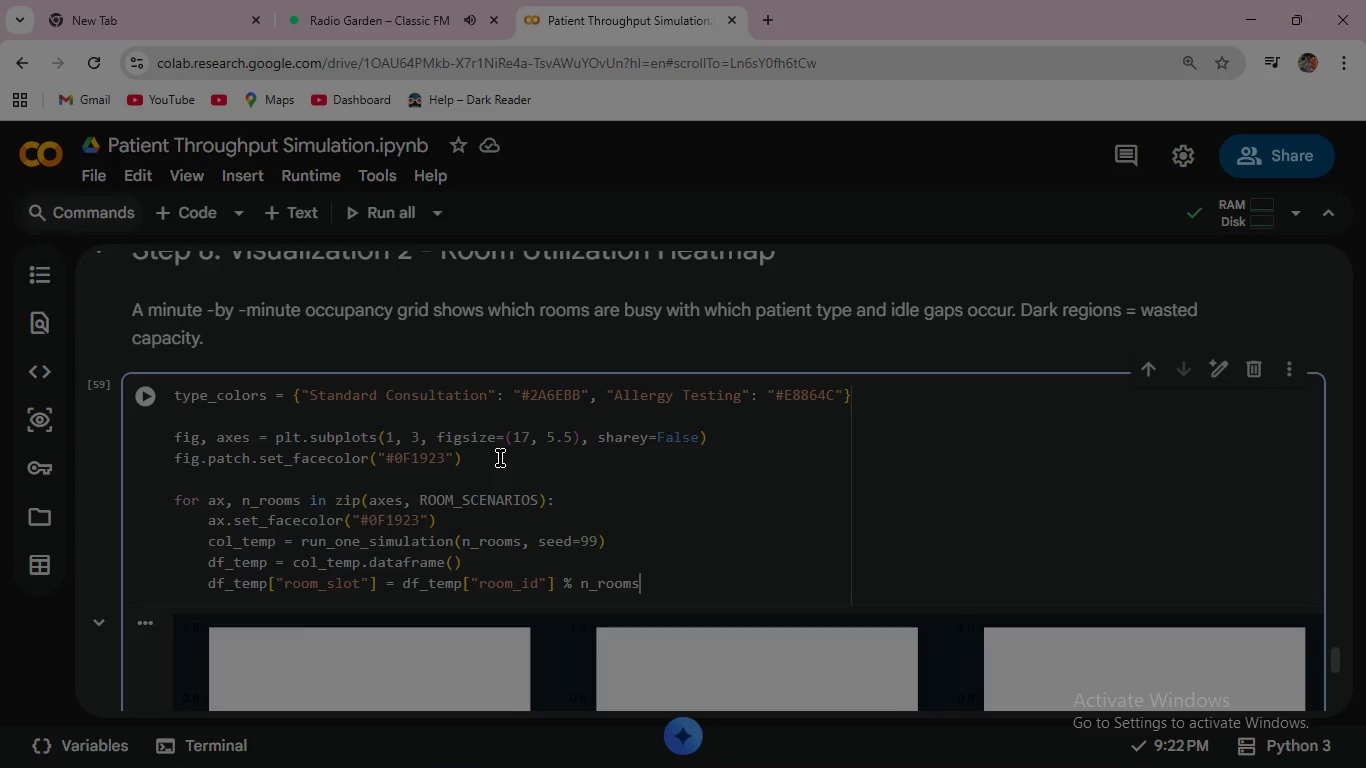 
wait(16.92)
 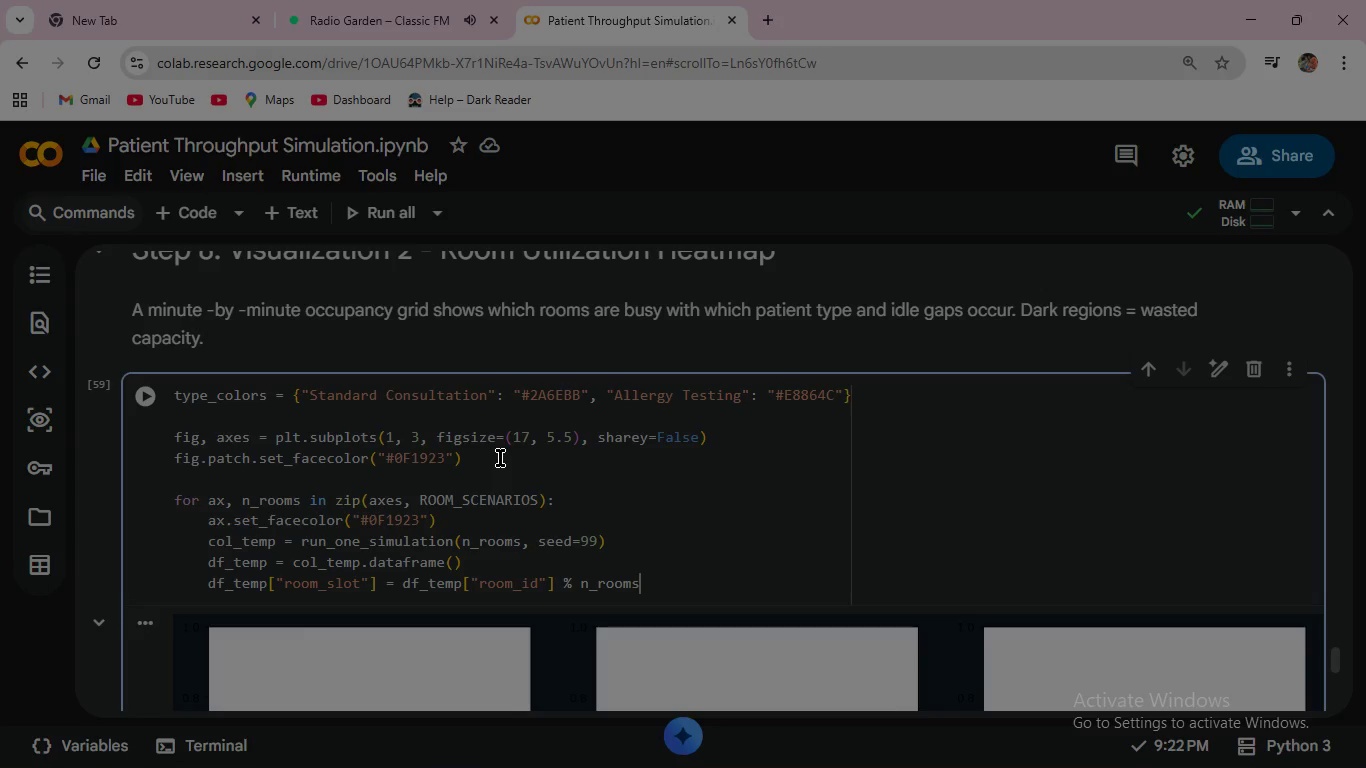 
left_click([1244, 24])